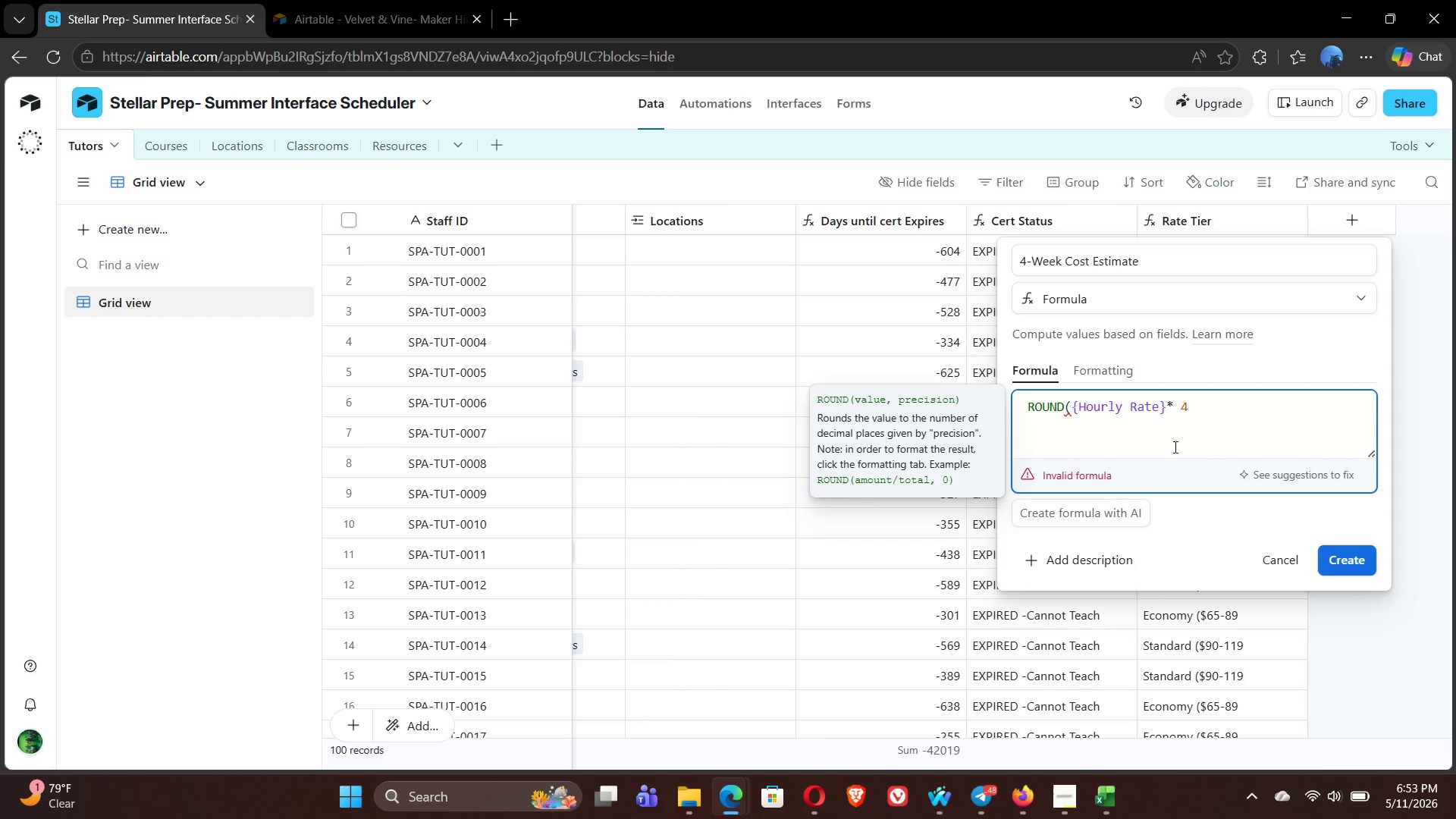 
type(*5*2)
 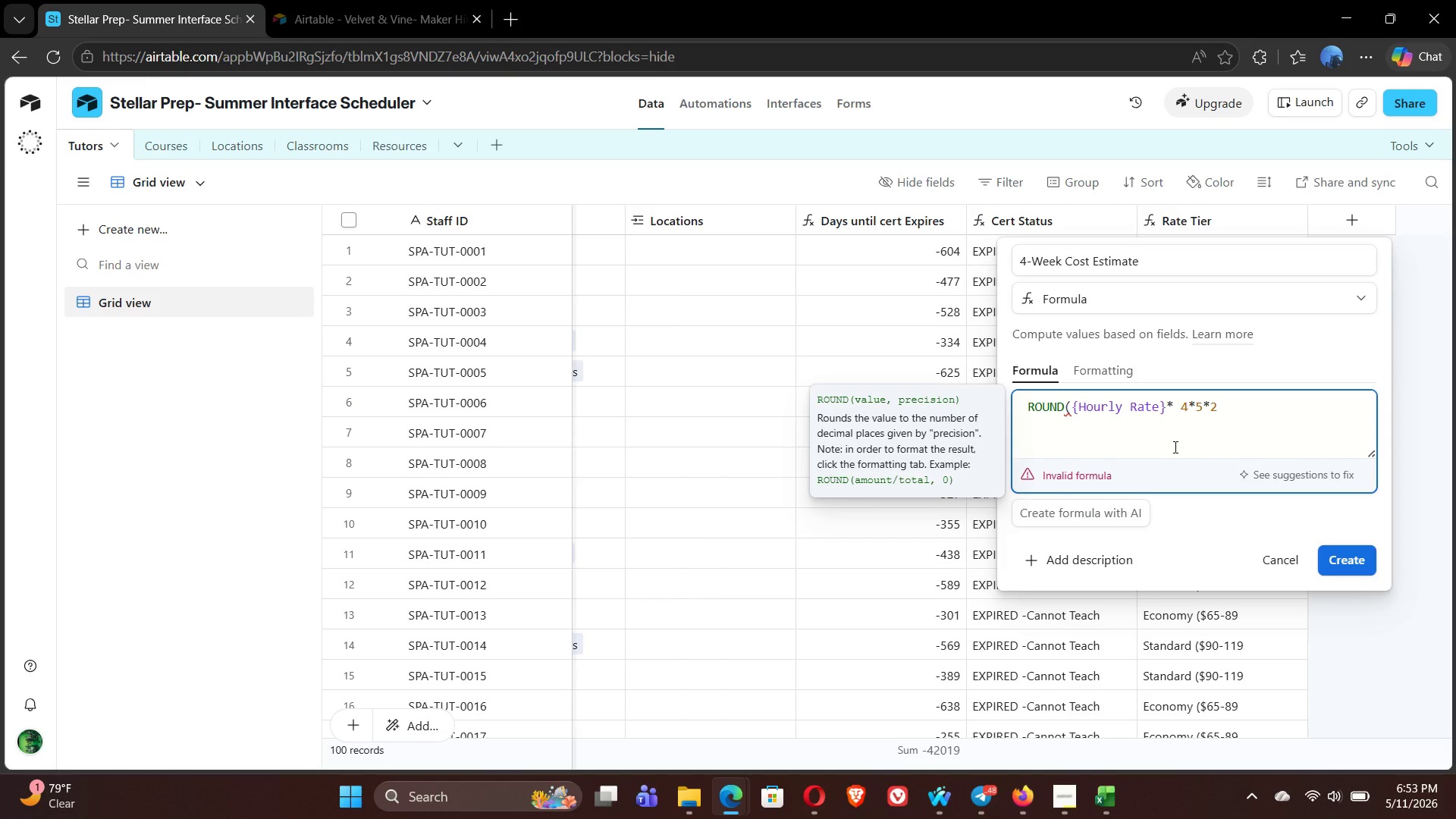 
type(,2))
 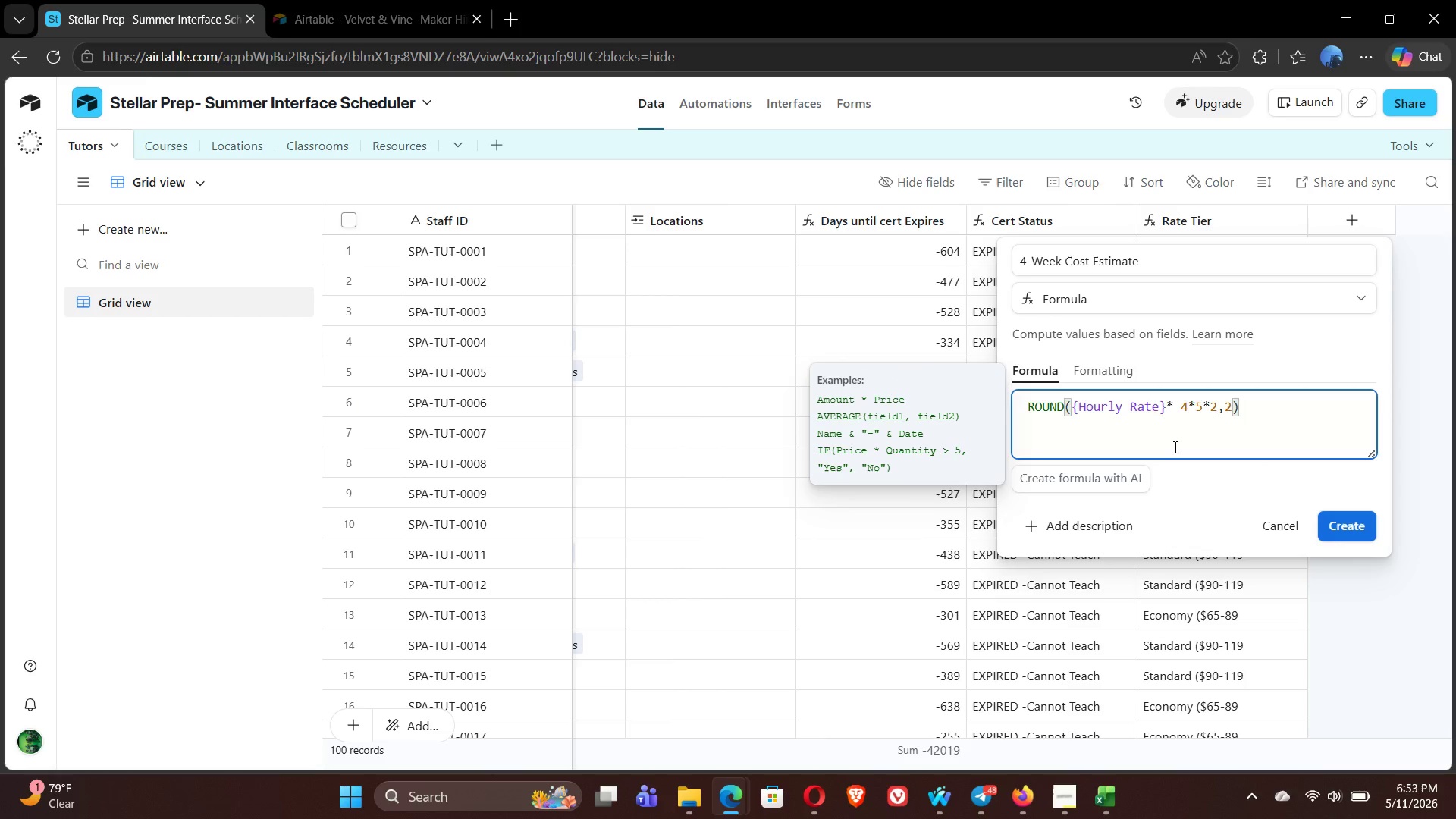 
left_click([1115, 373])
 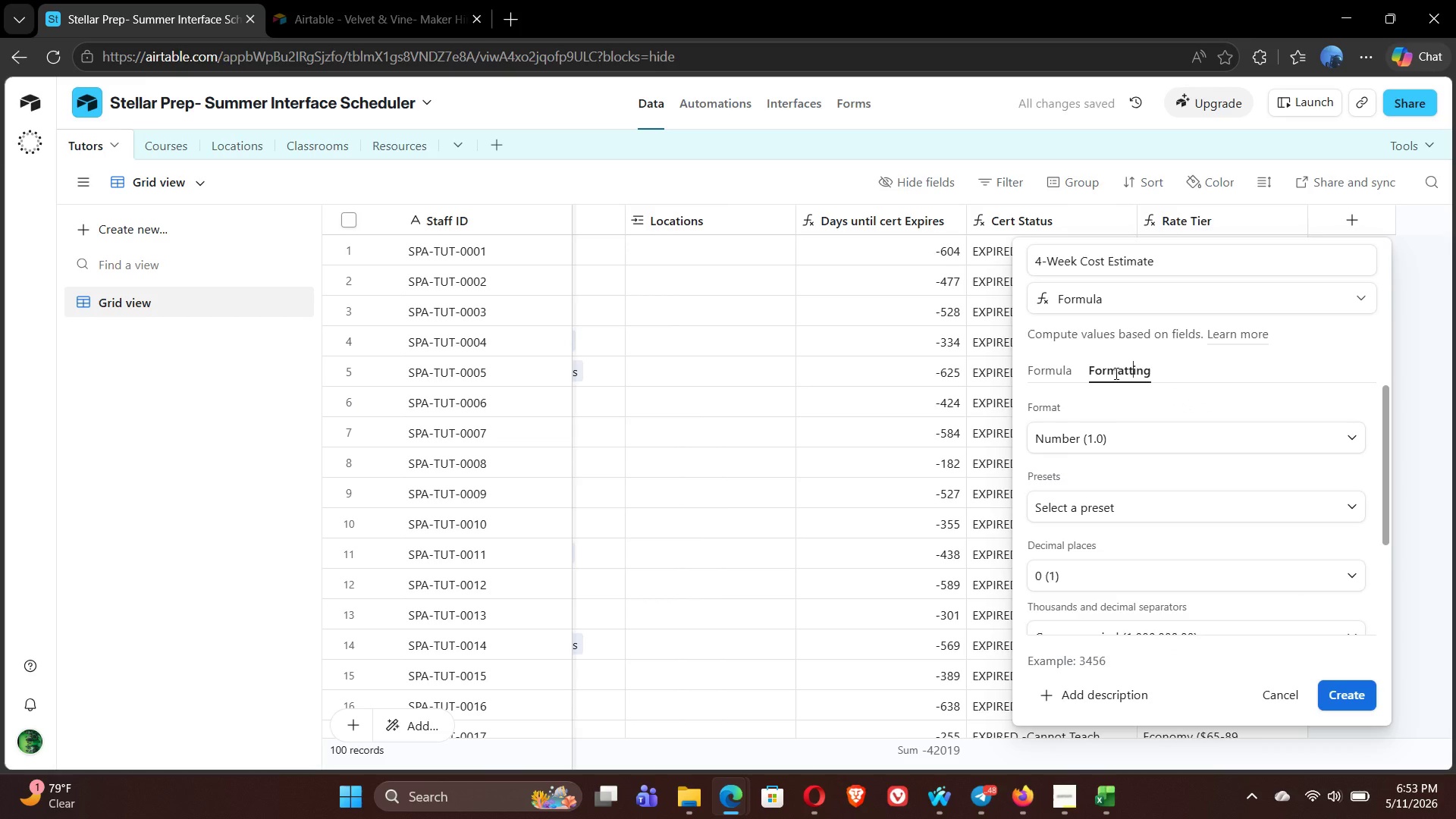 
left_click([1200, 435])
 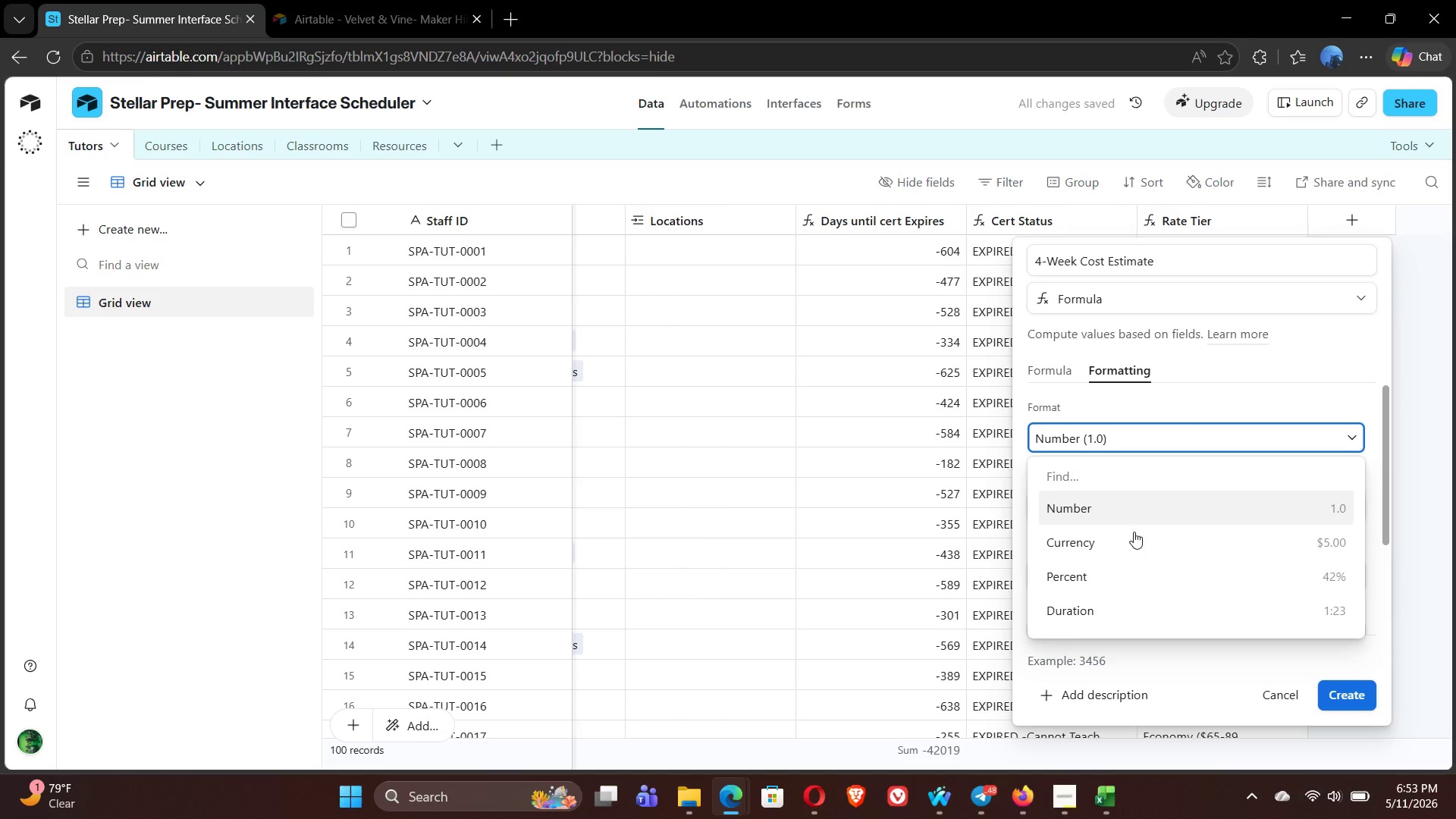 
left_click([1133, 539])
 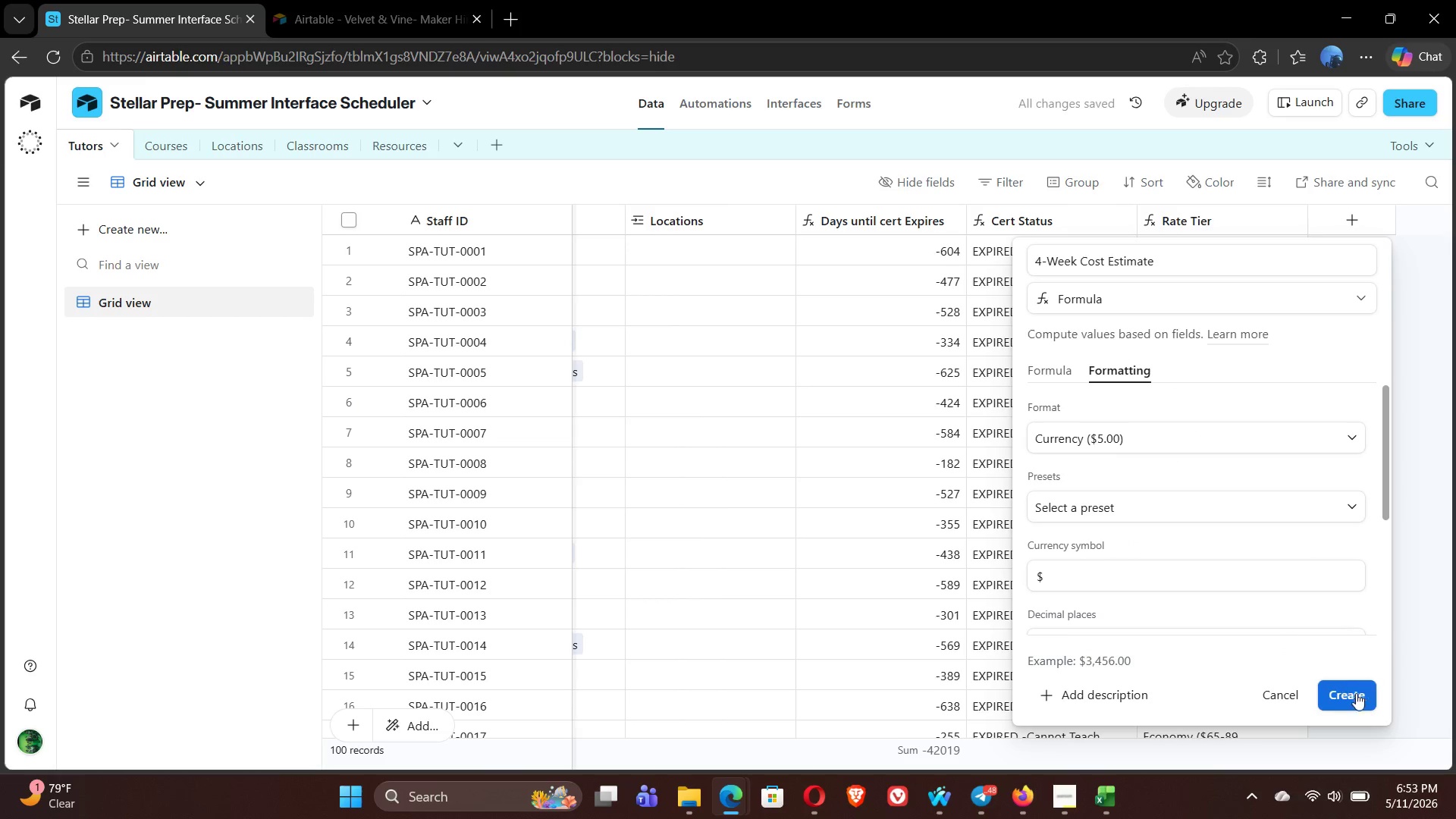 
left_click([1359, 695])
 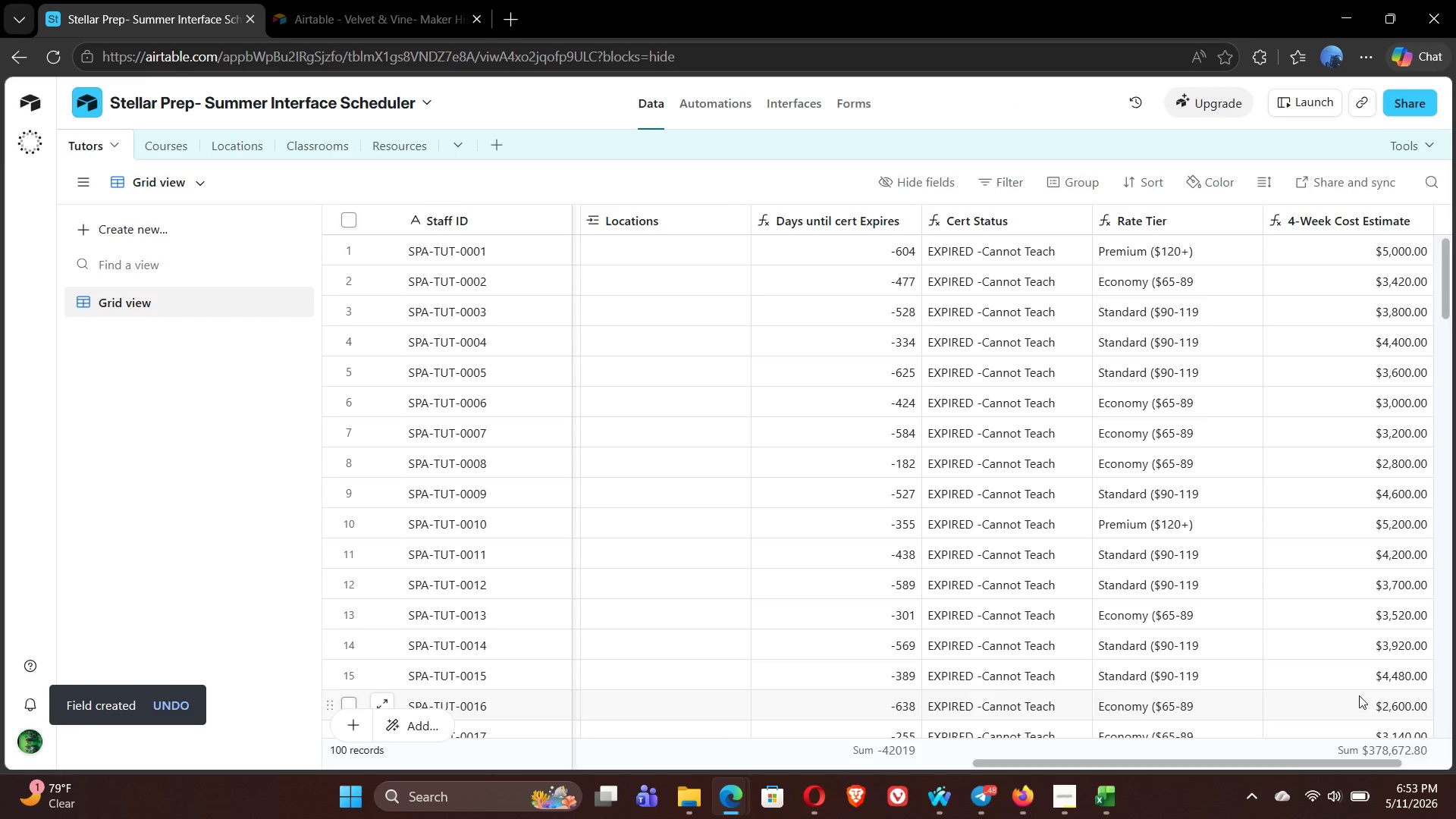 
wait(11.41)
 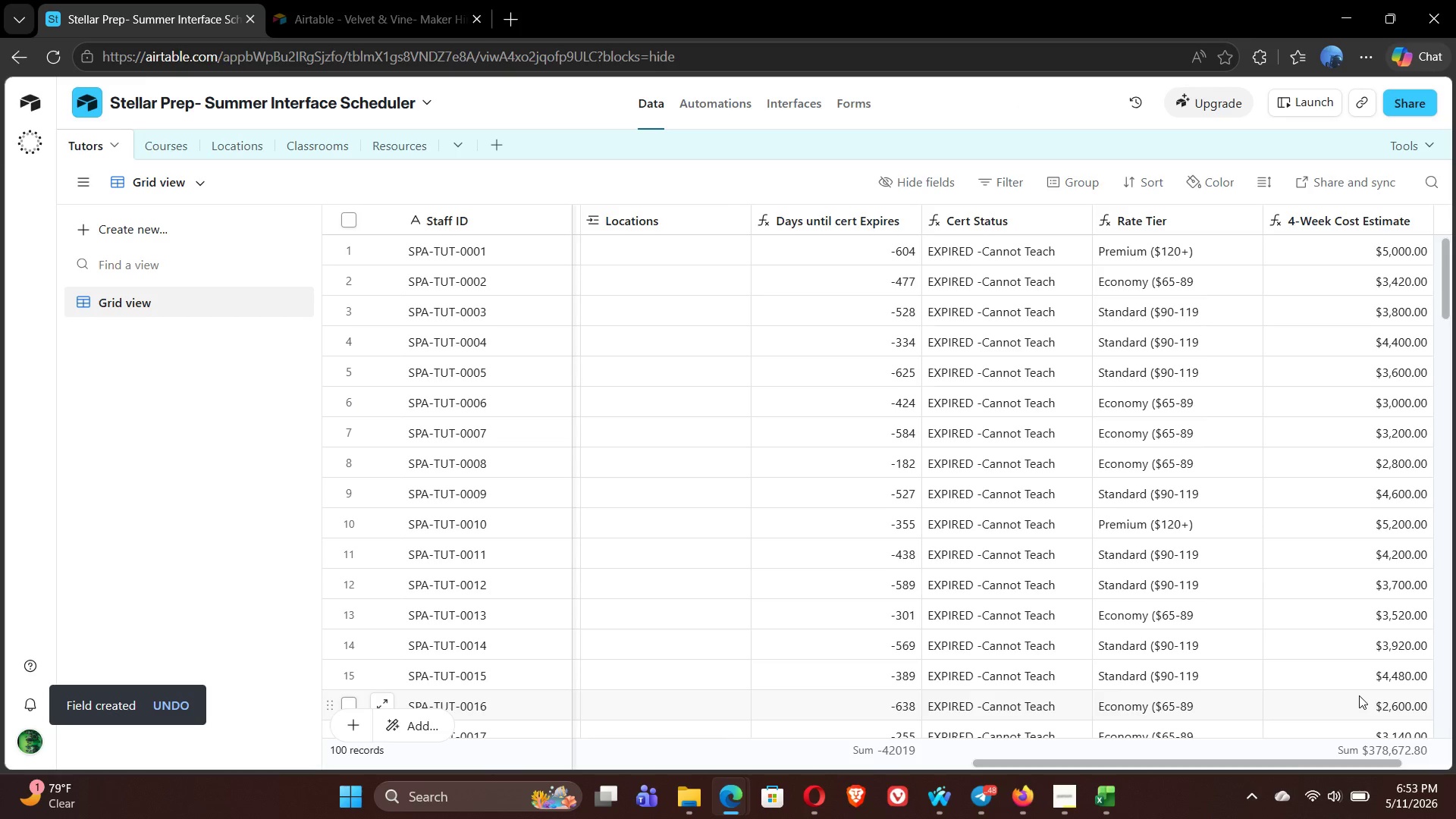 
left_click([1353, 222])
 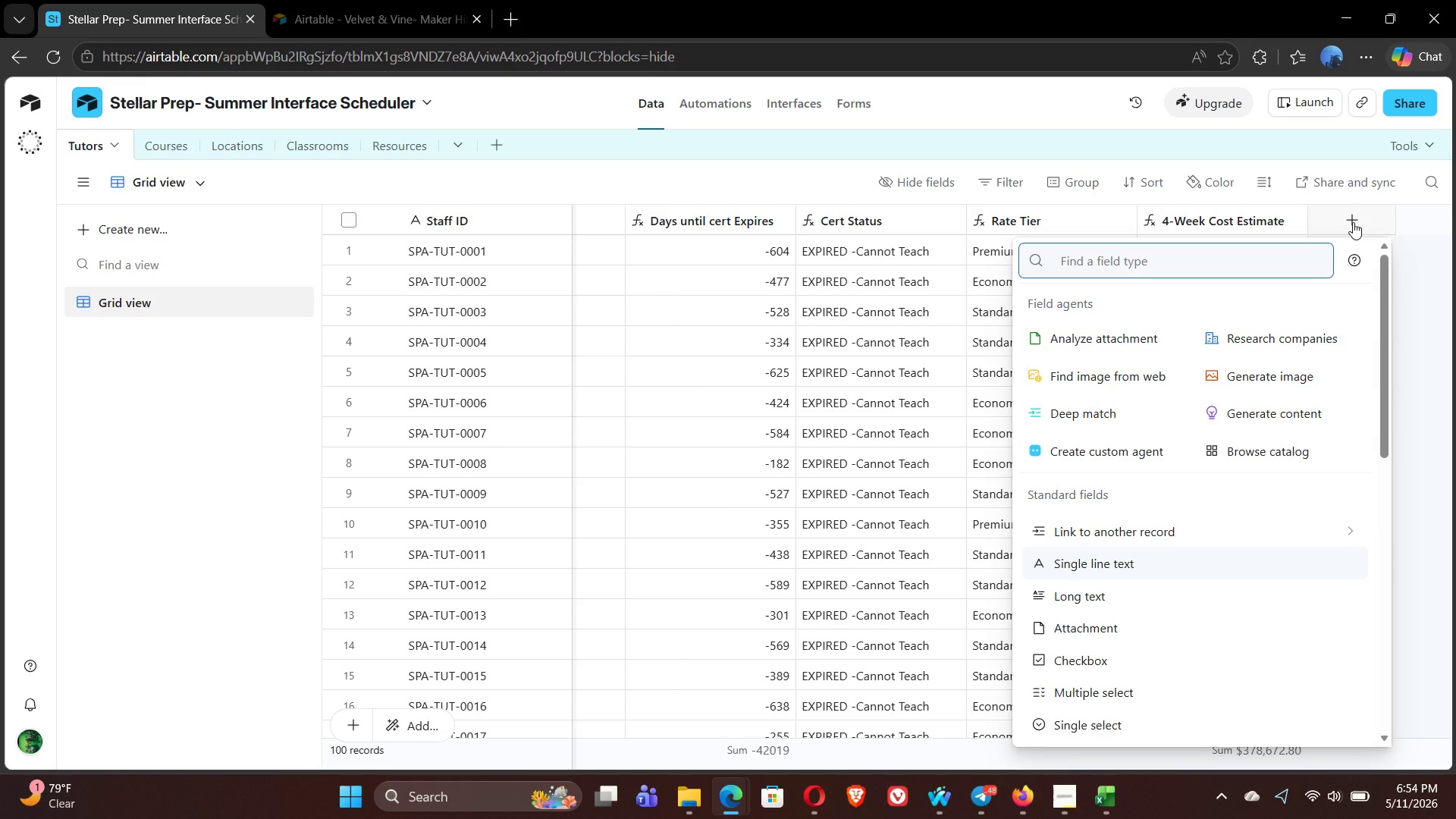 
wait(34.55)
 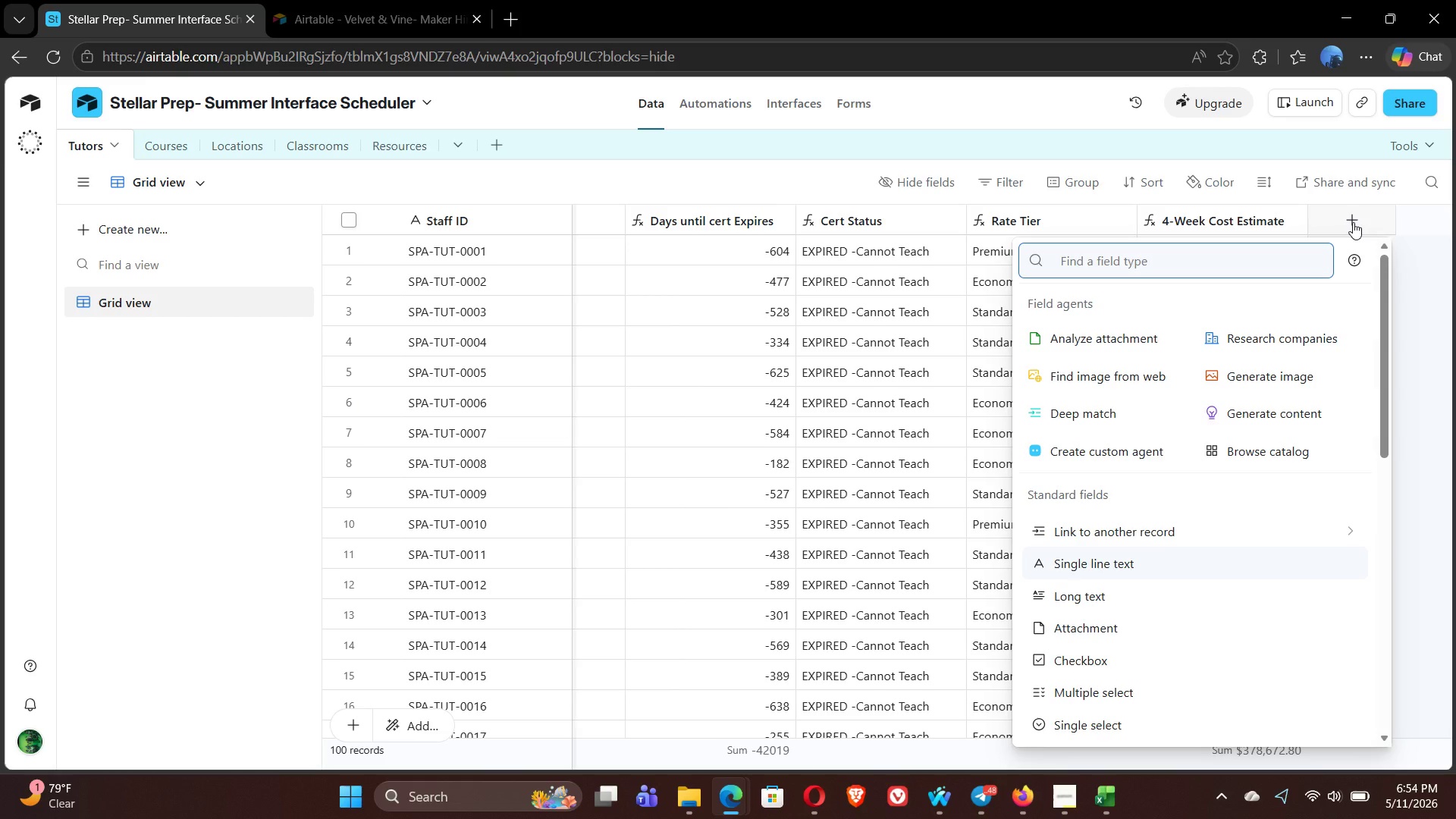 
type(for)
 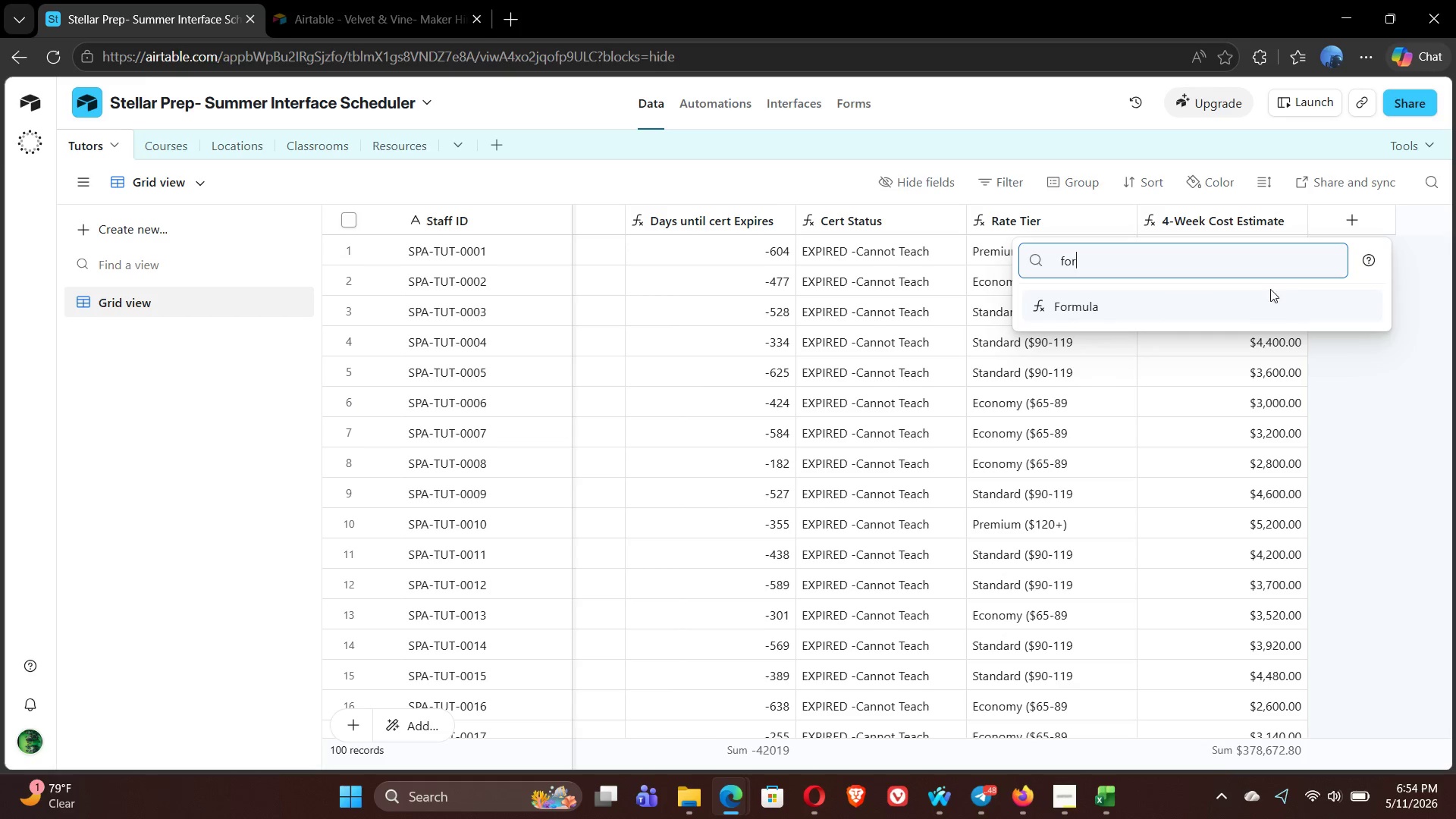 
left_click([1239, 306])
 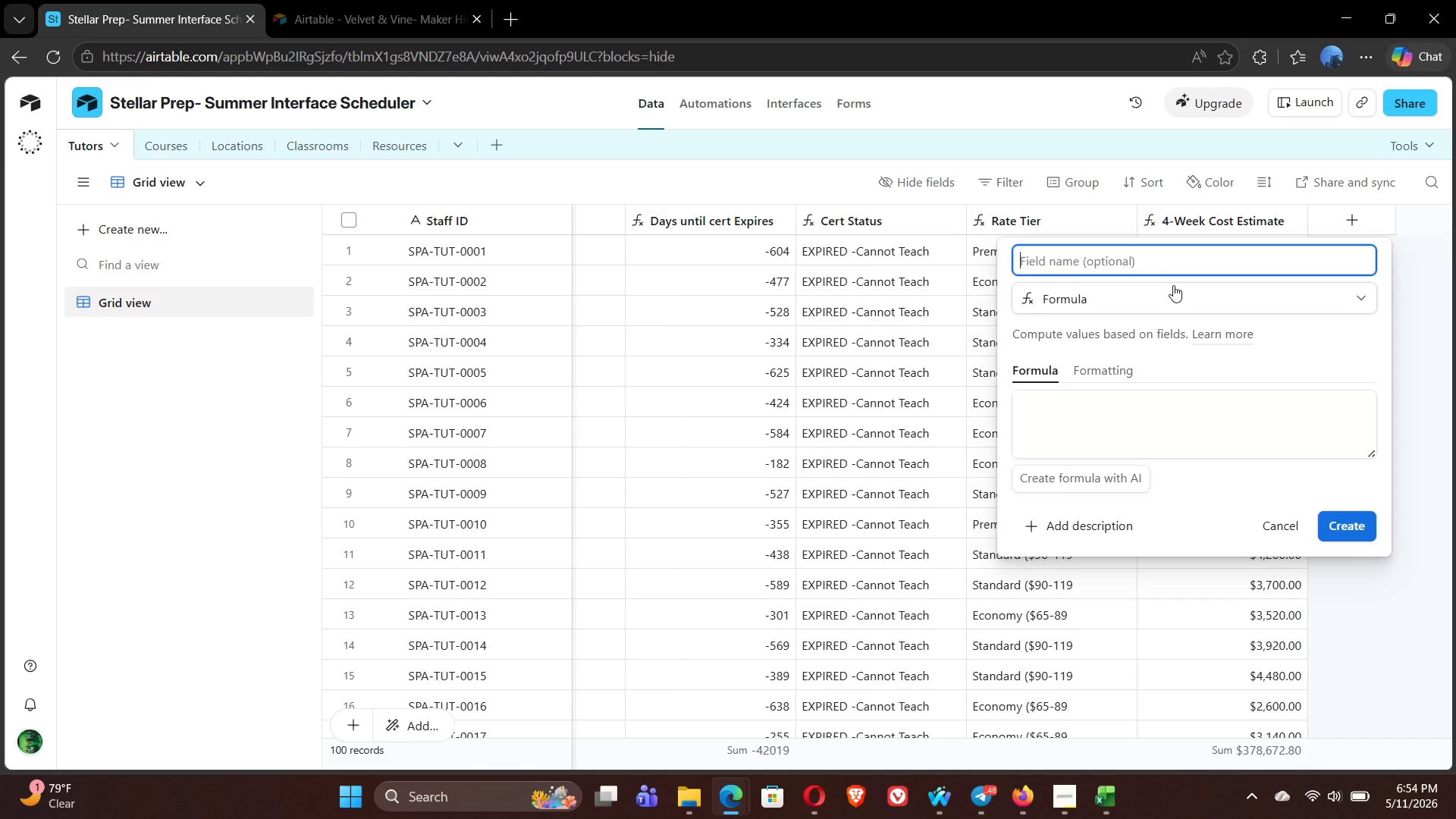 
wait(27.11)
 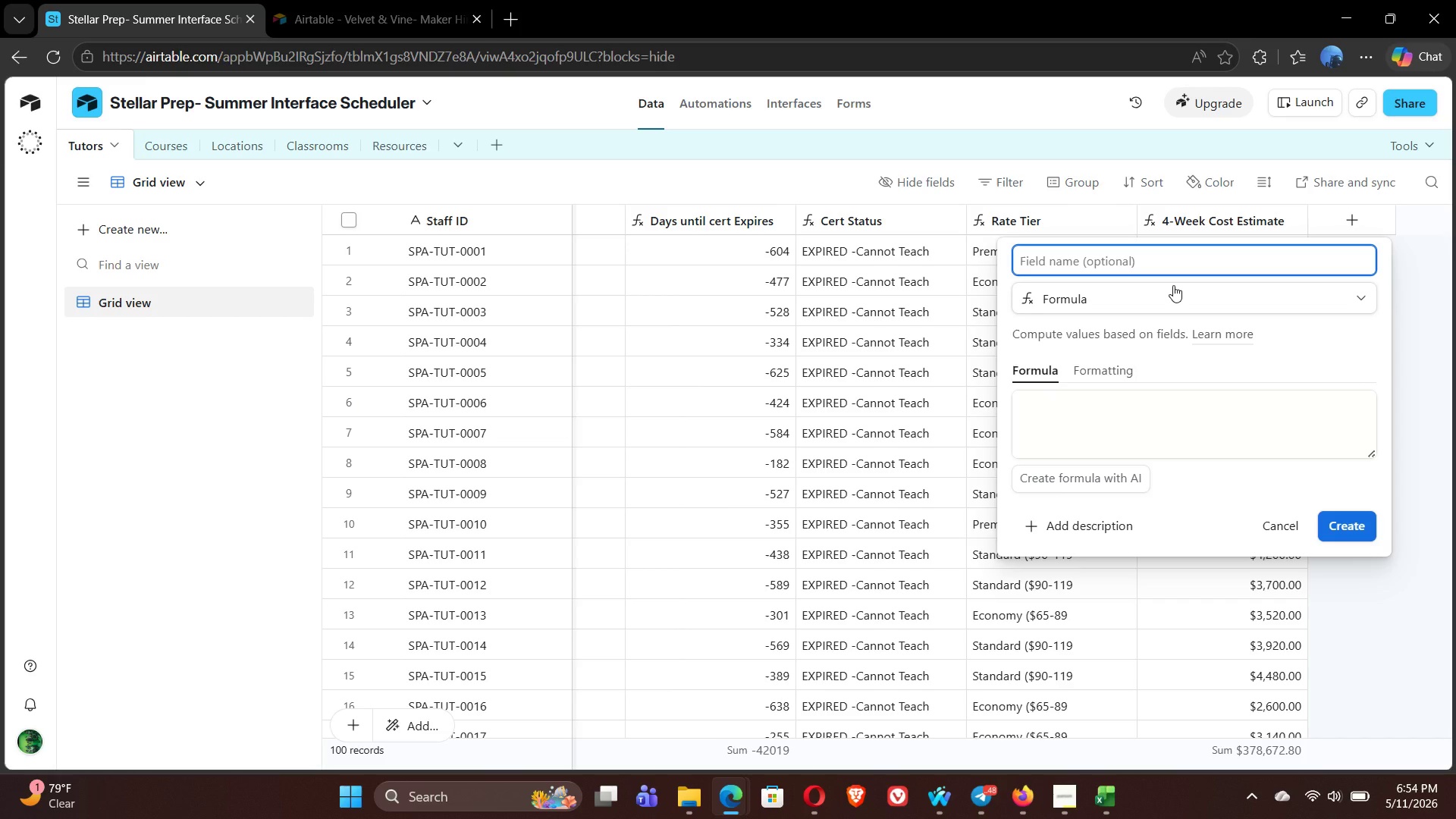 
type(Cross-Campus Flag)
 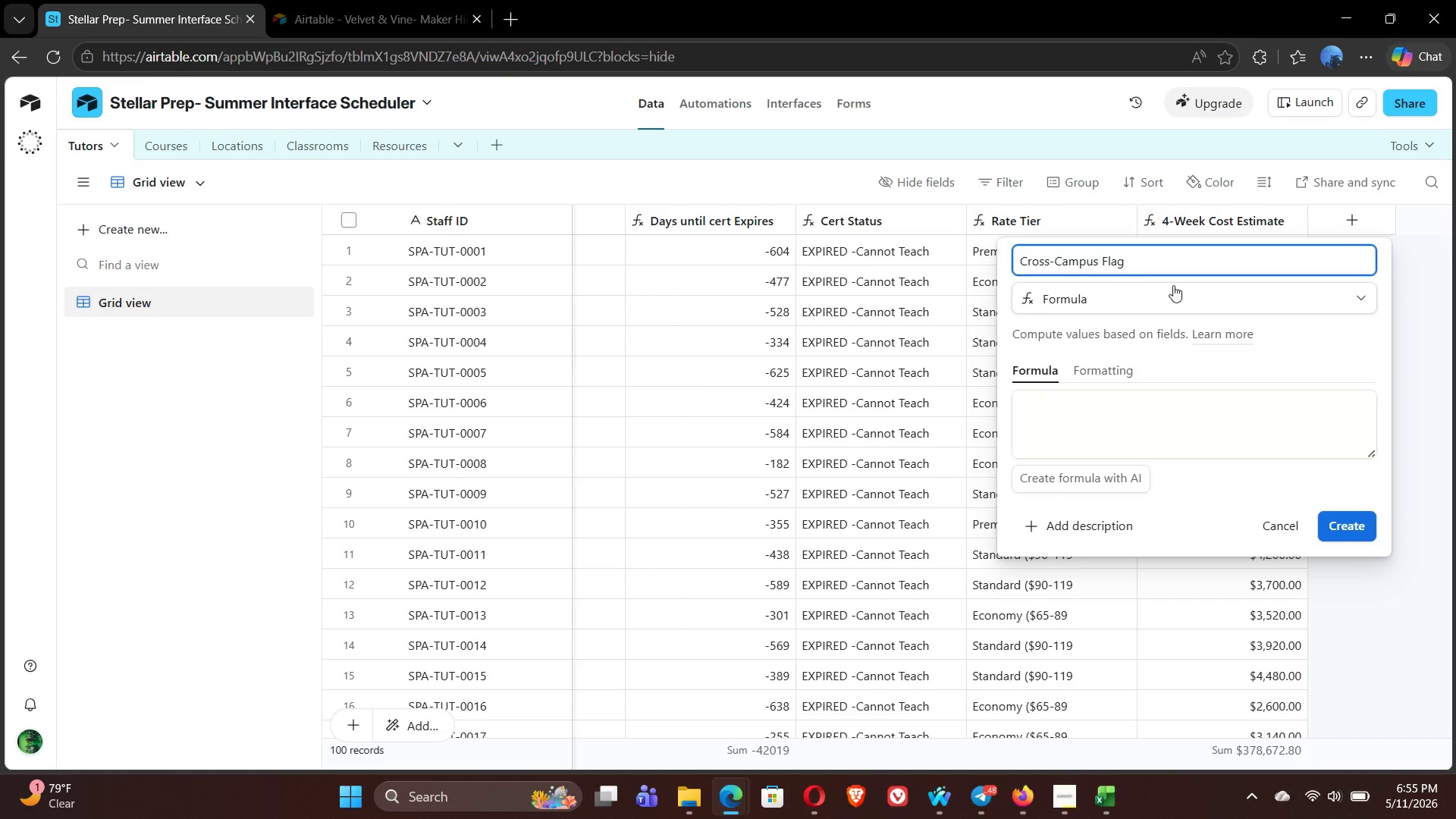 
left_click([1053, 429])
 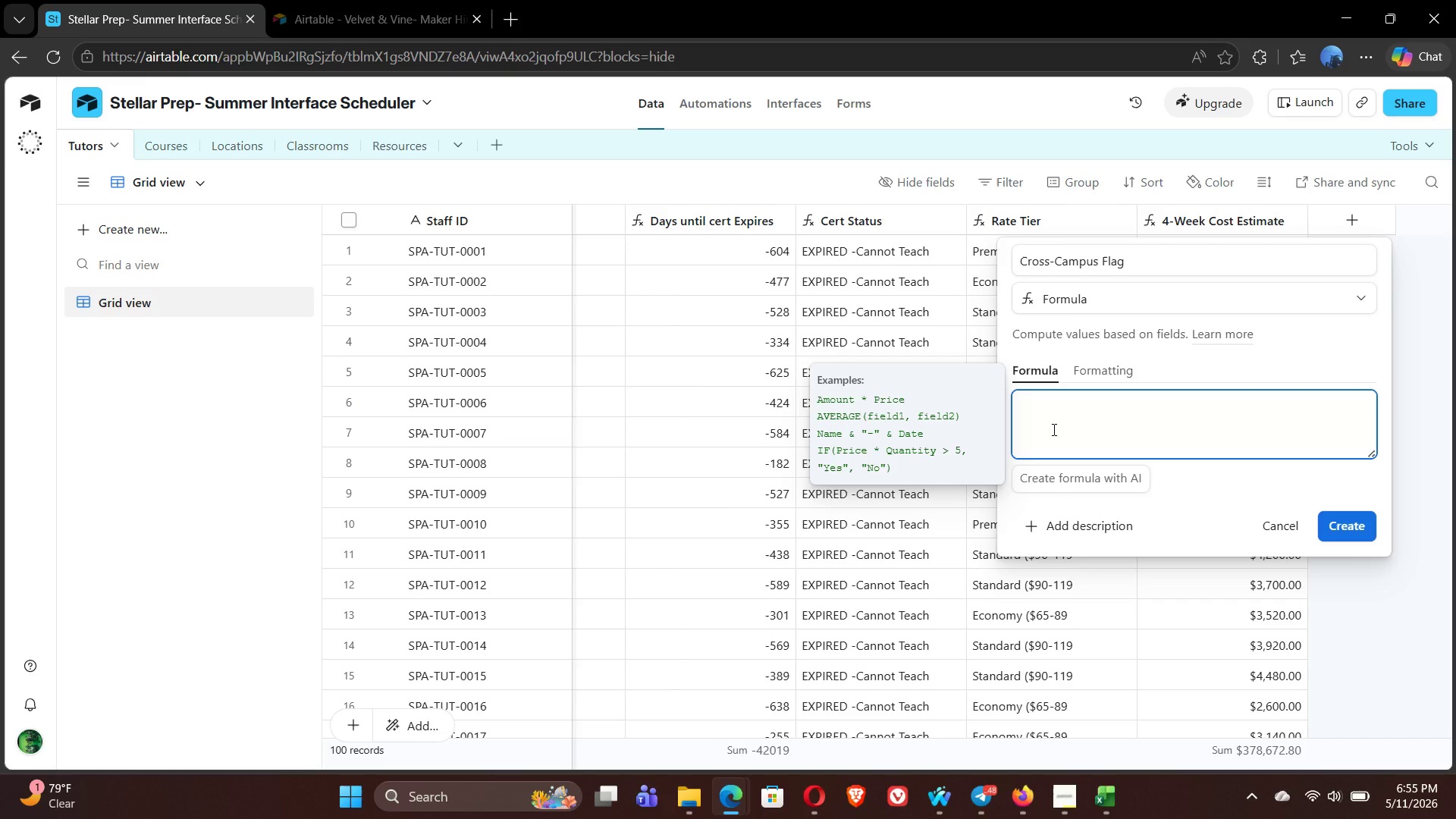 
wait(5.23)
 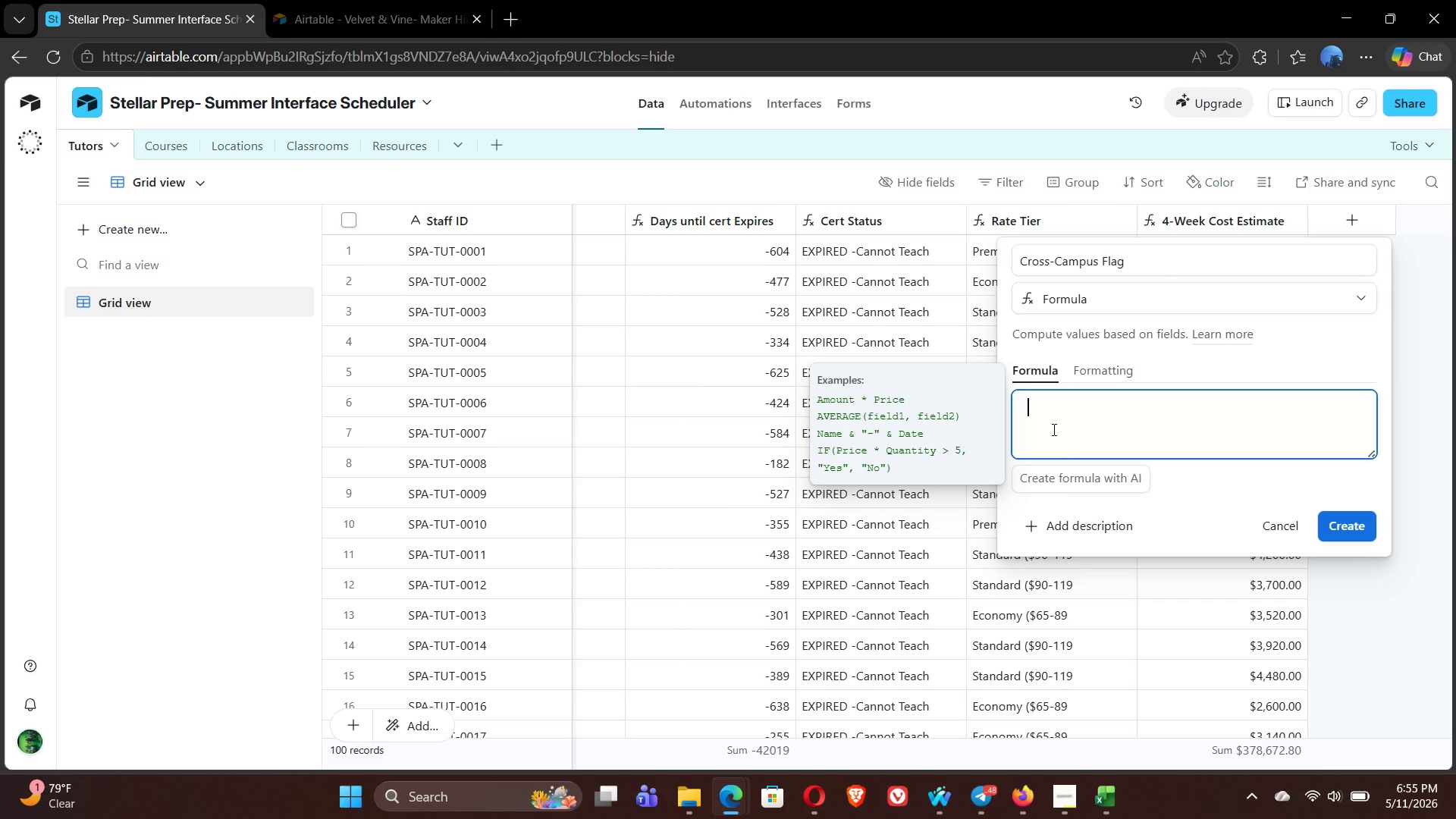 
type(IF({pr)
 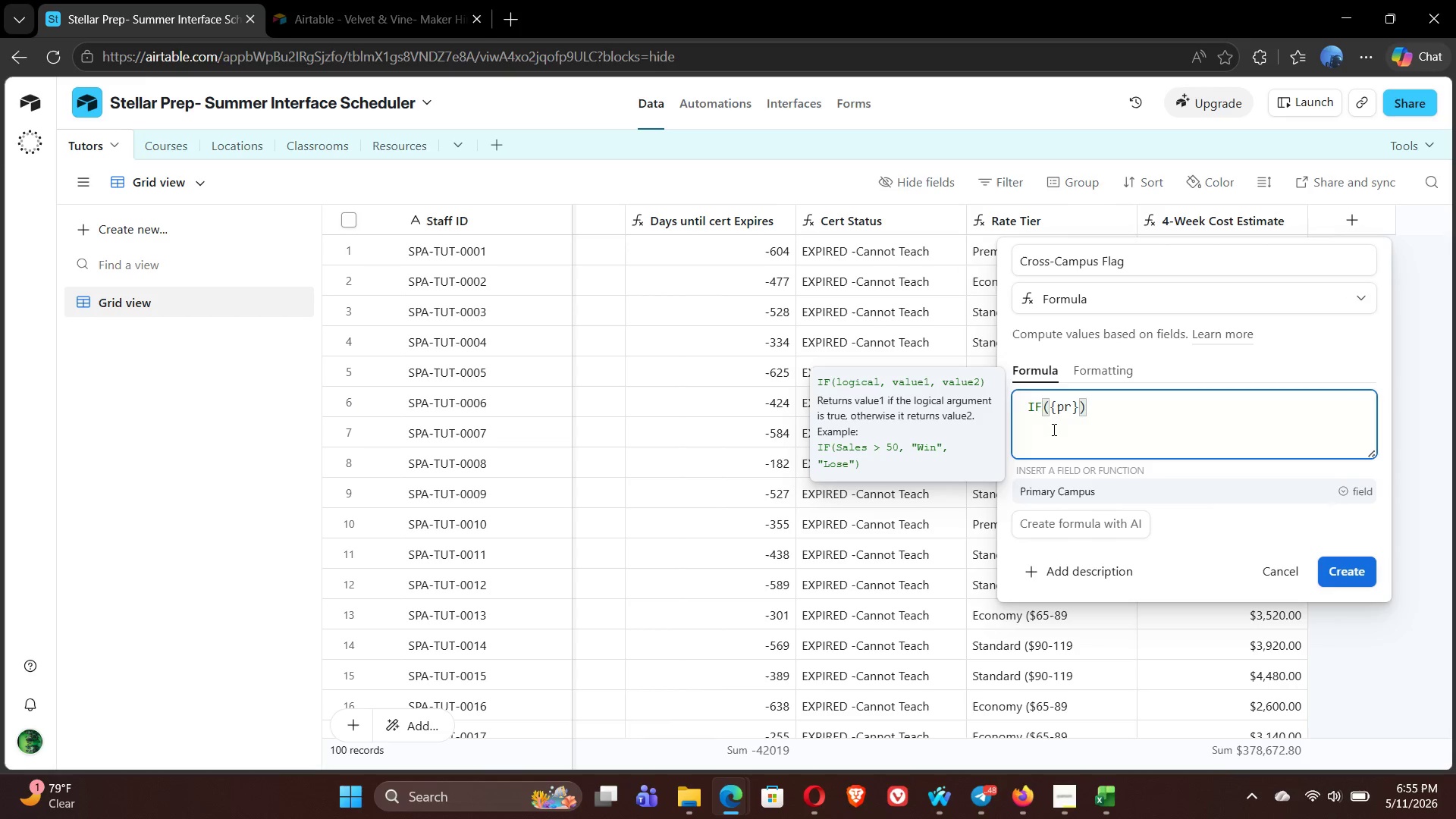 
left_click([1106, 488])
 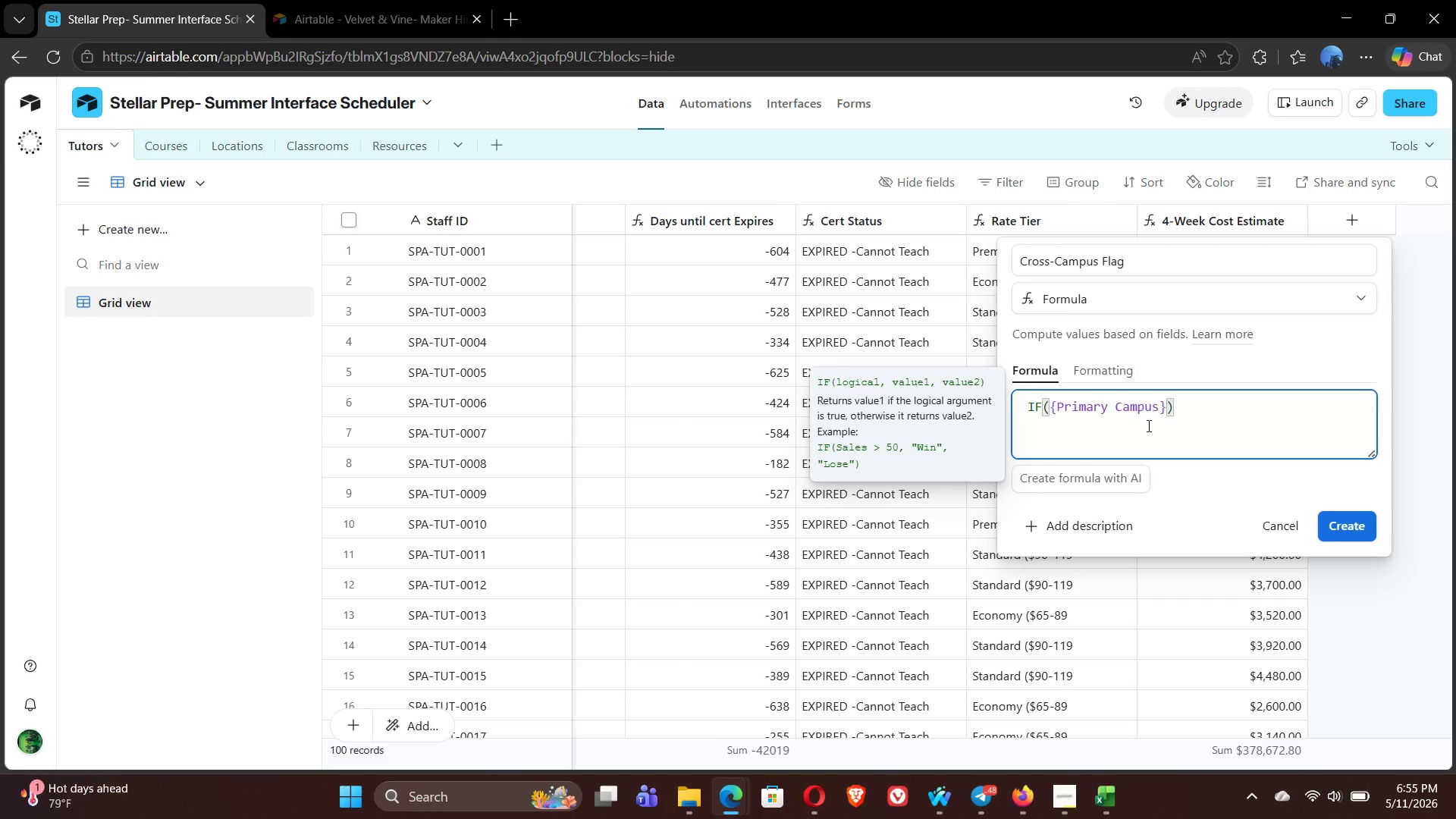 
key(Equal)
 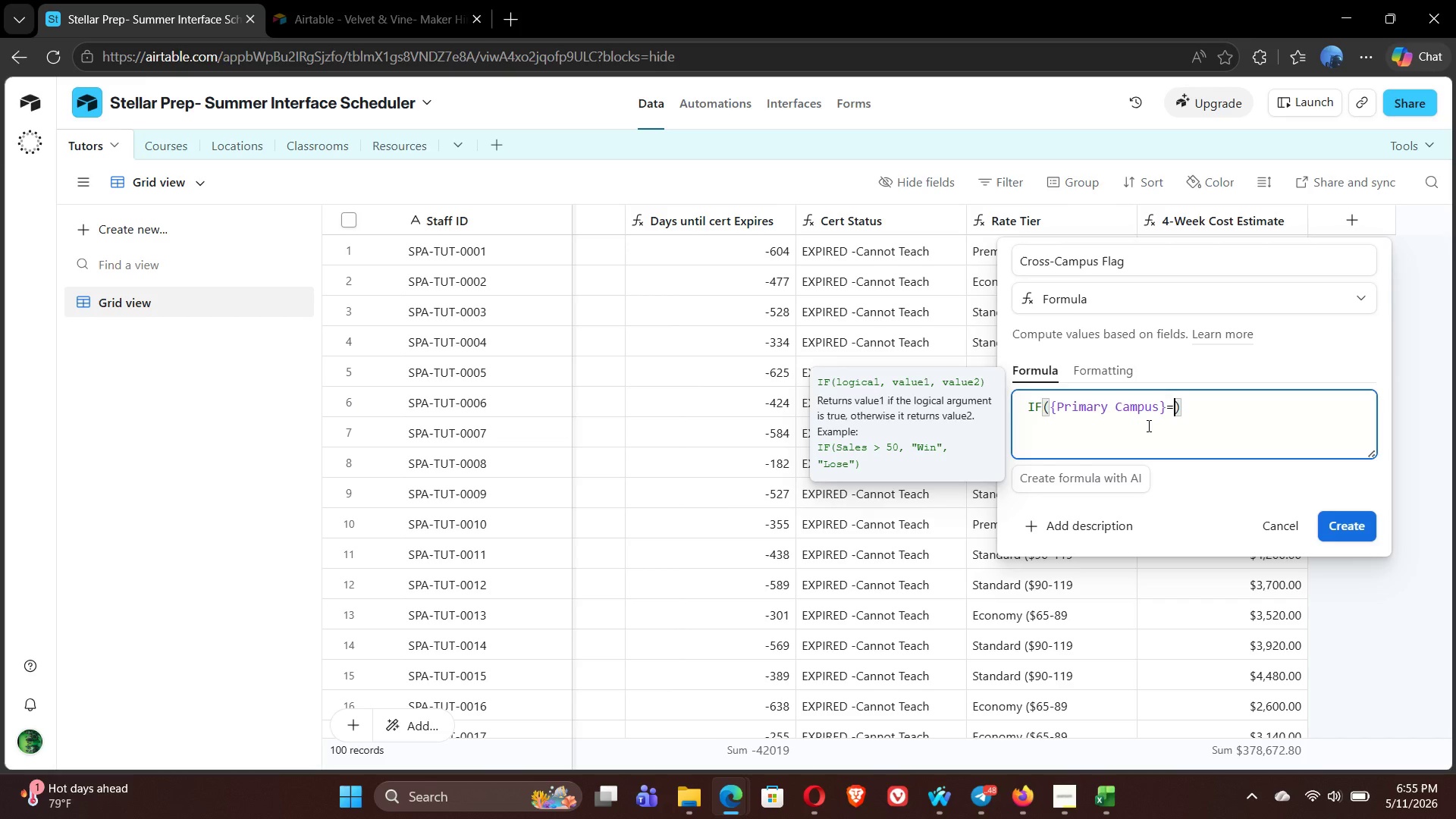 
type( "North Campus)
 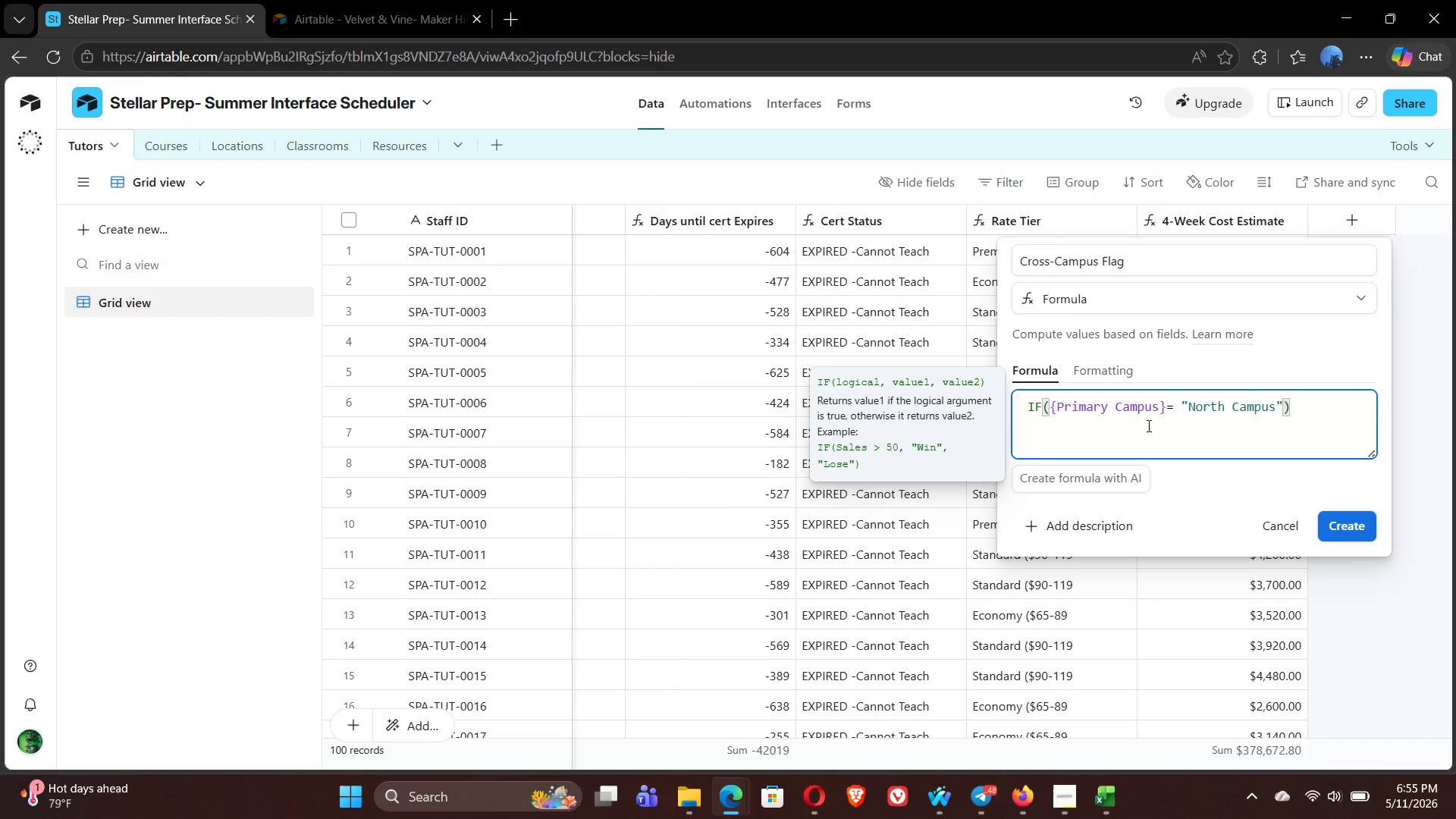 
key(ArrowRight)
 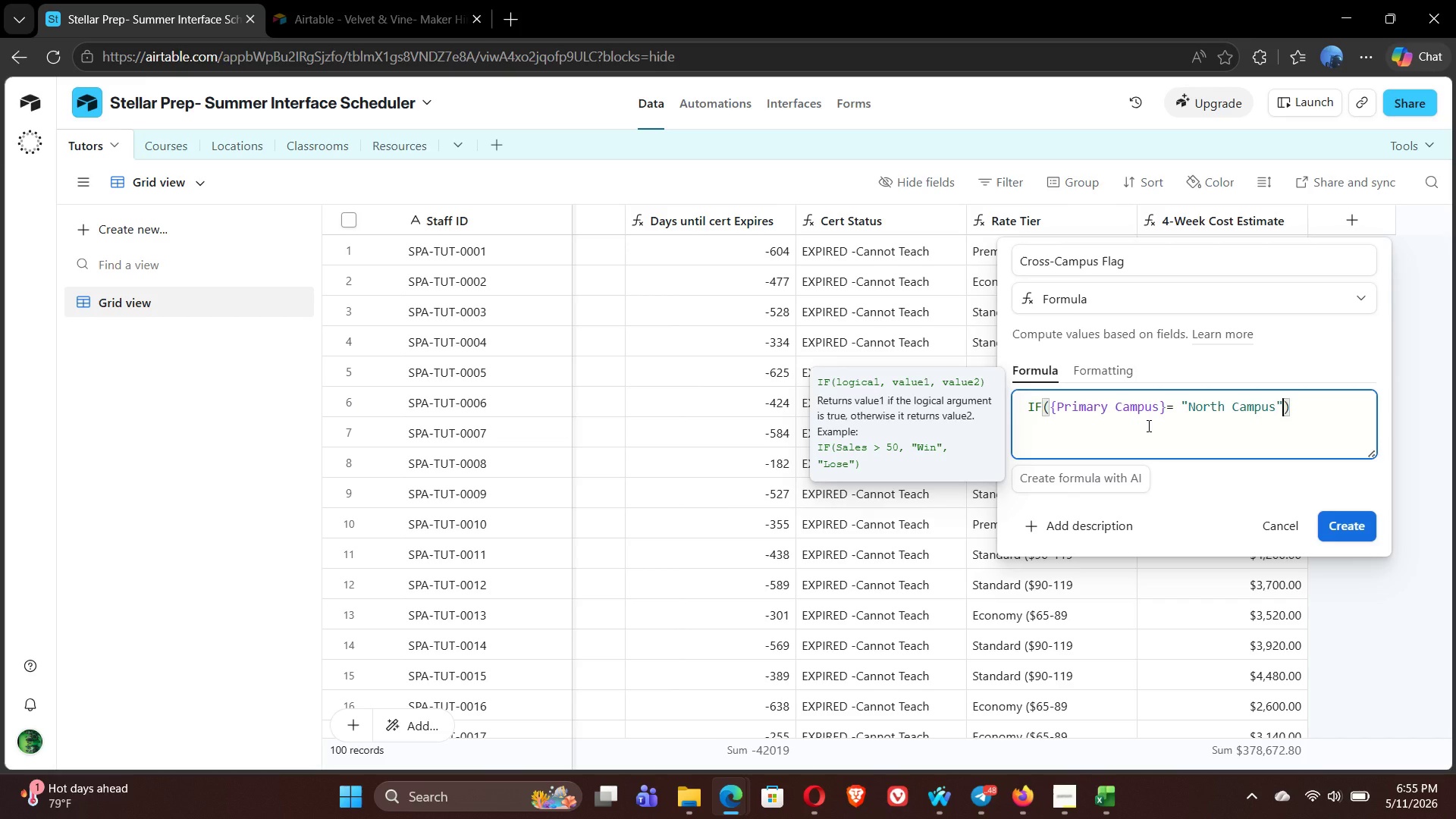 
type(, "North)
 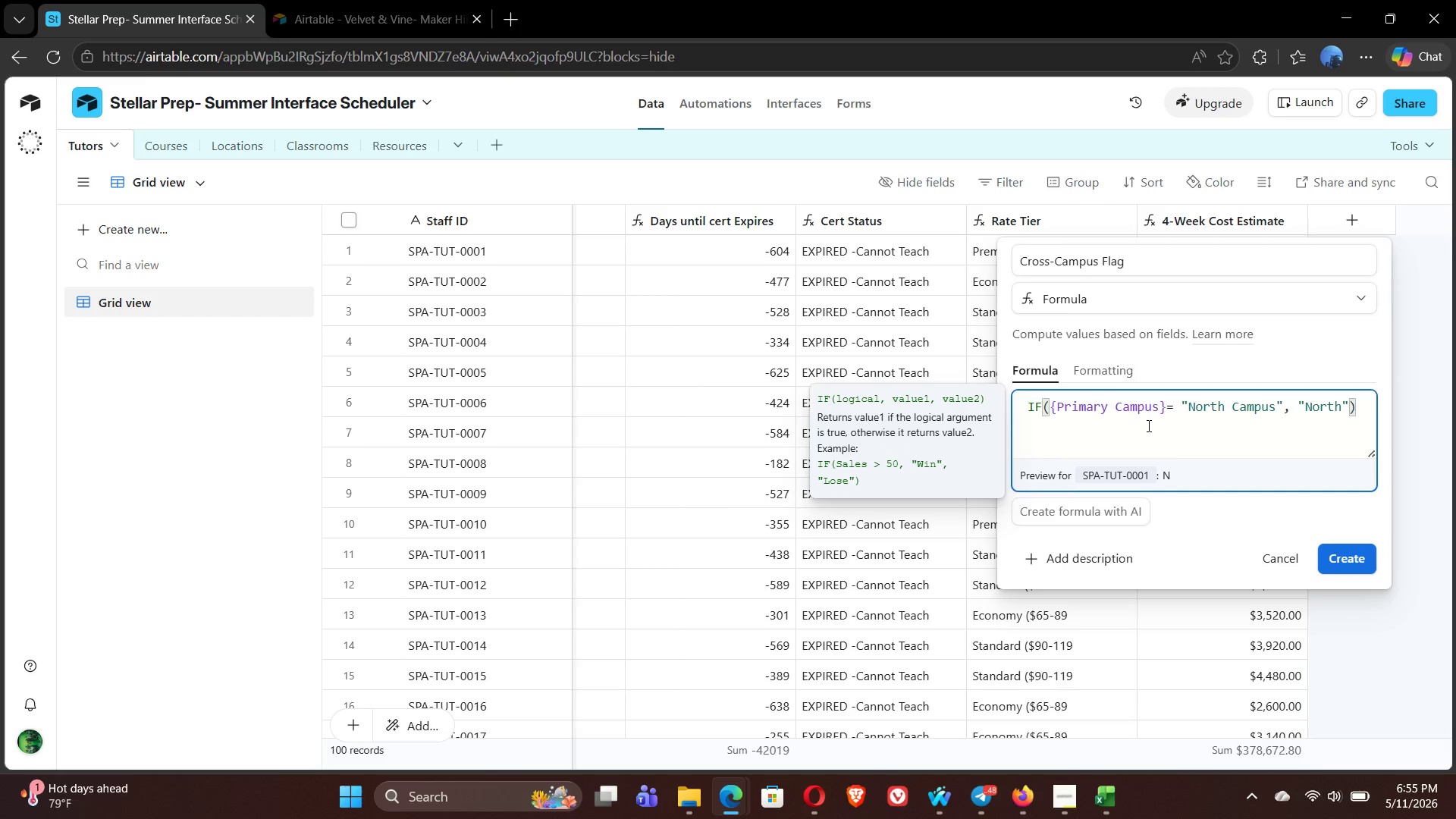 
wait(7.08)
 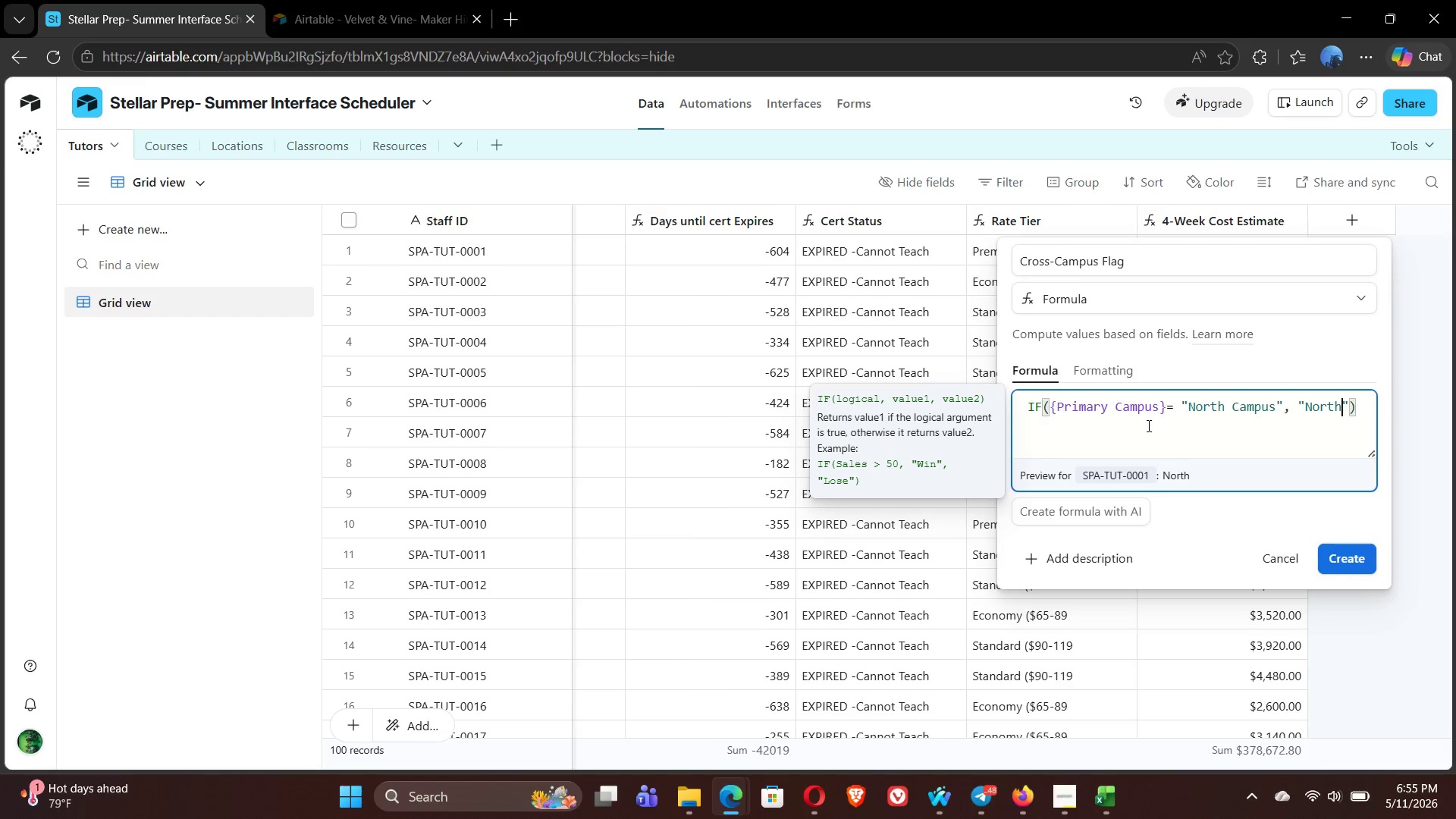 
key(ArrowRight)
 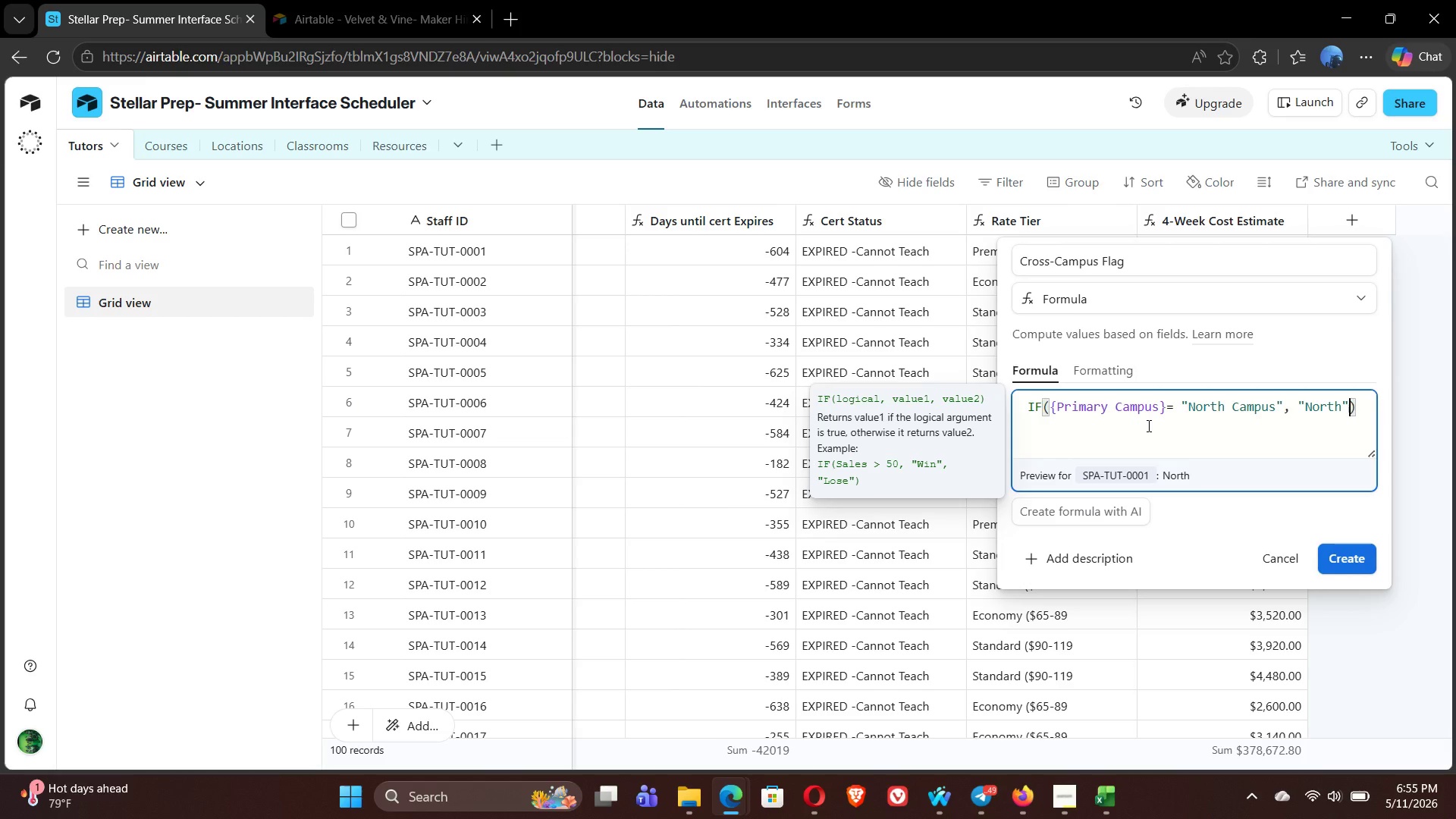 
type(,IF({)
 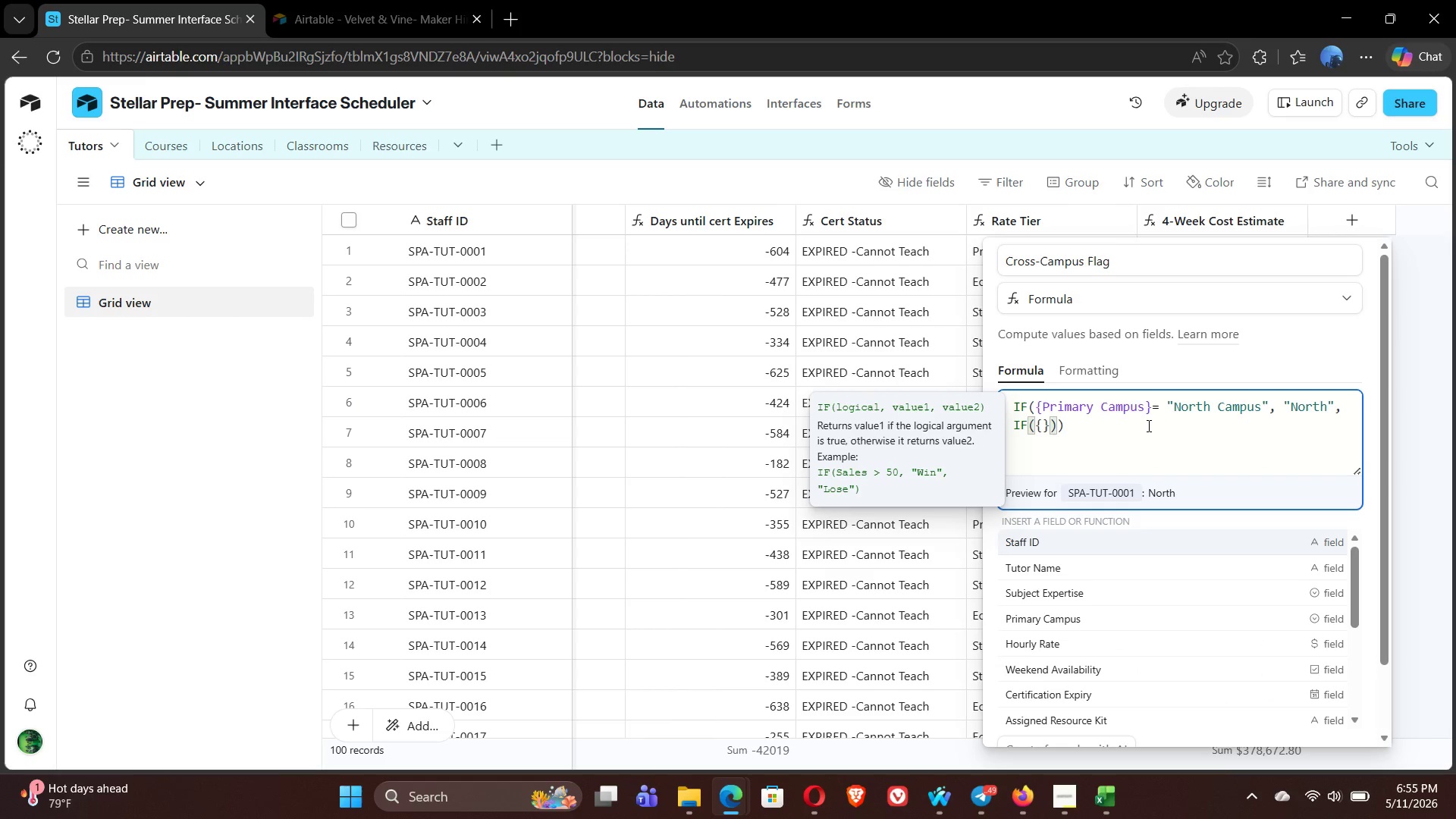 
type(pri)
 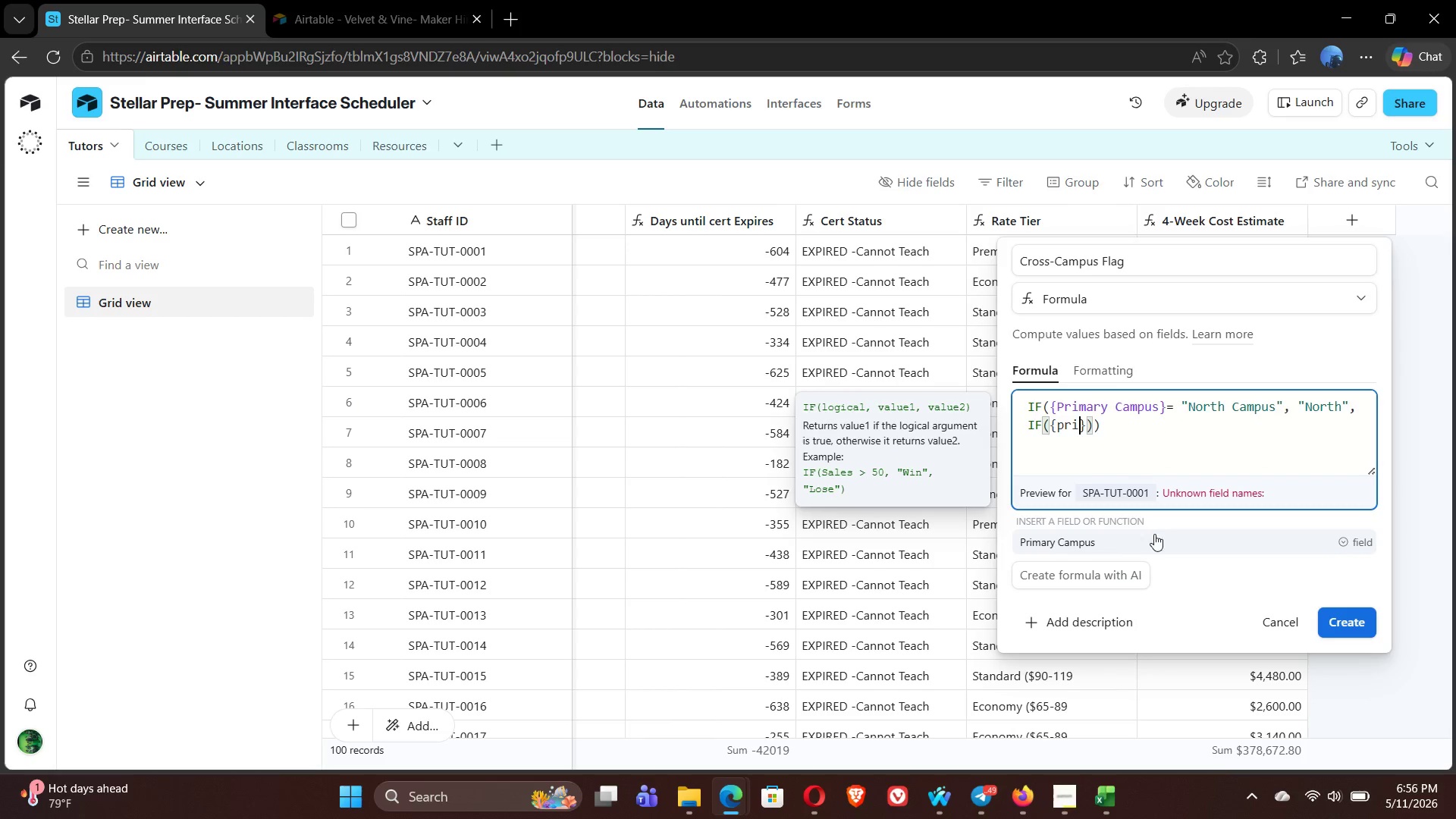 
left_click([1154, 539])
 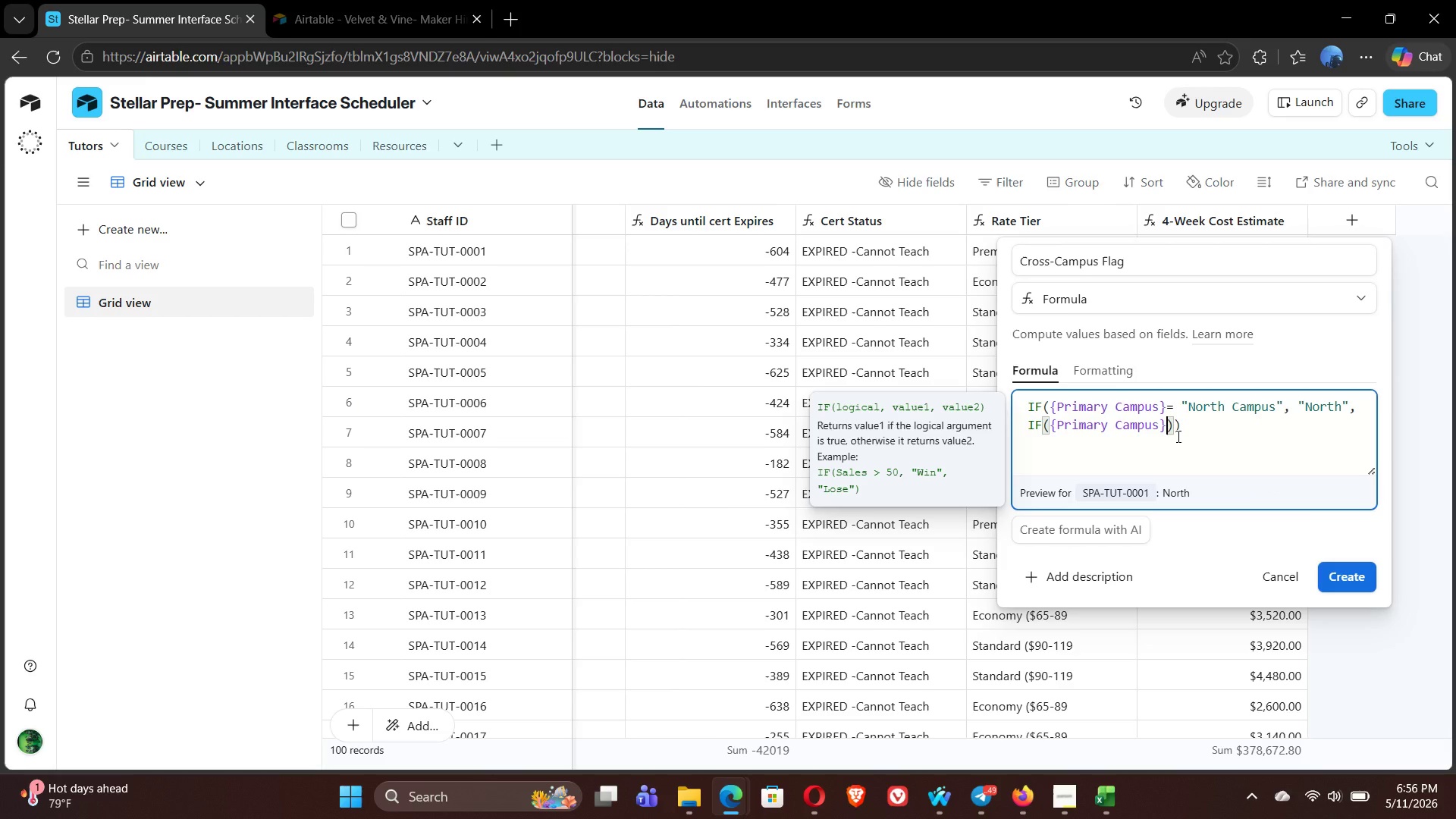 
type(= "Downtown Campus)
 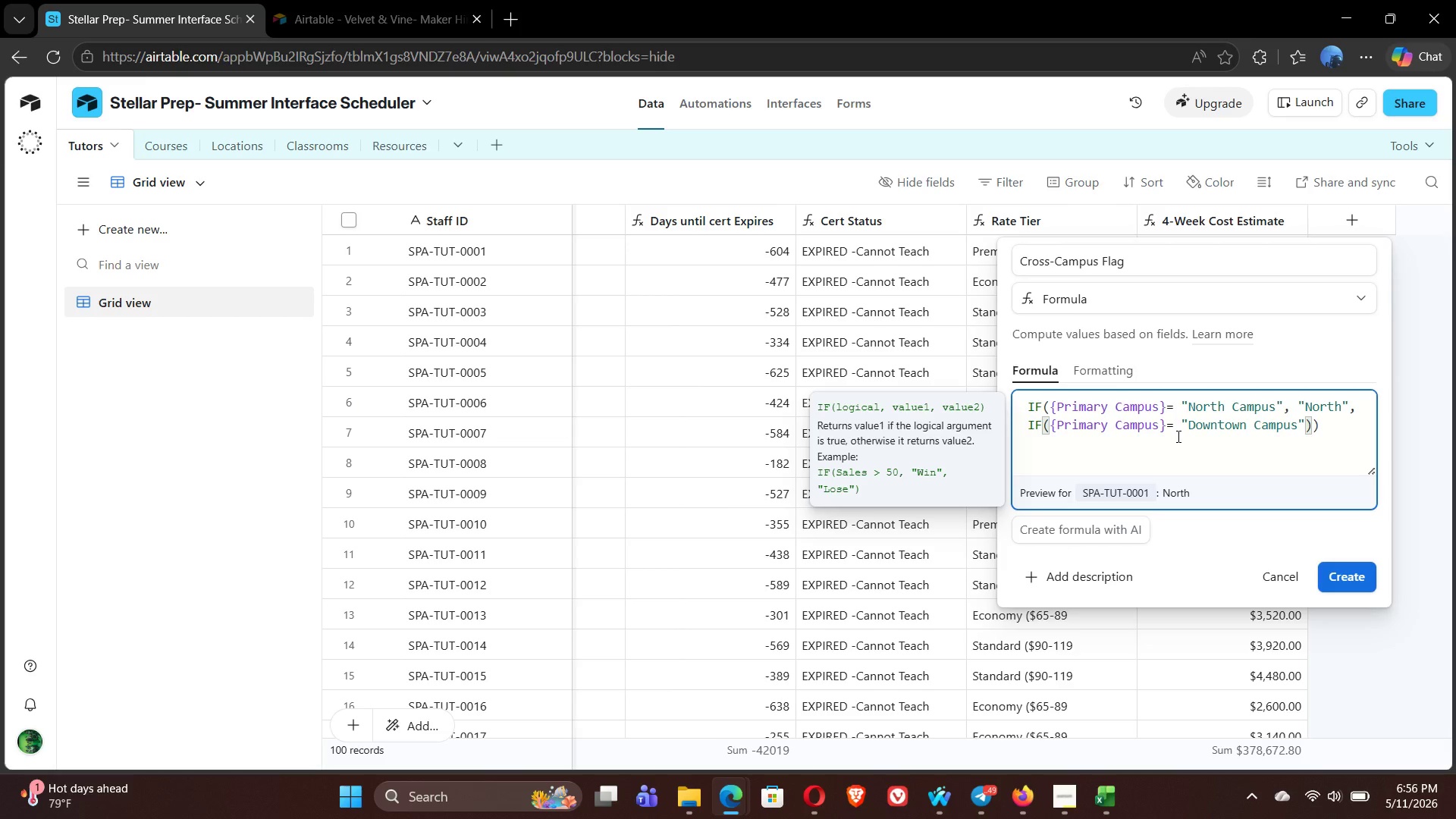 
key(ArrowRight)
 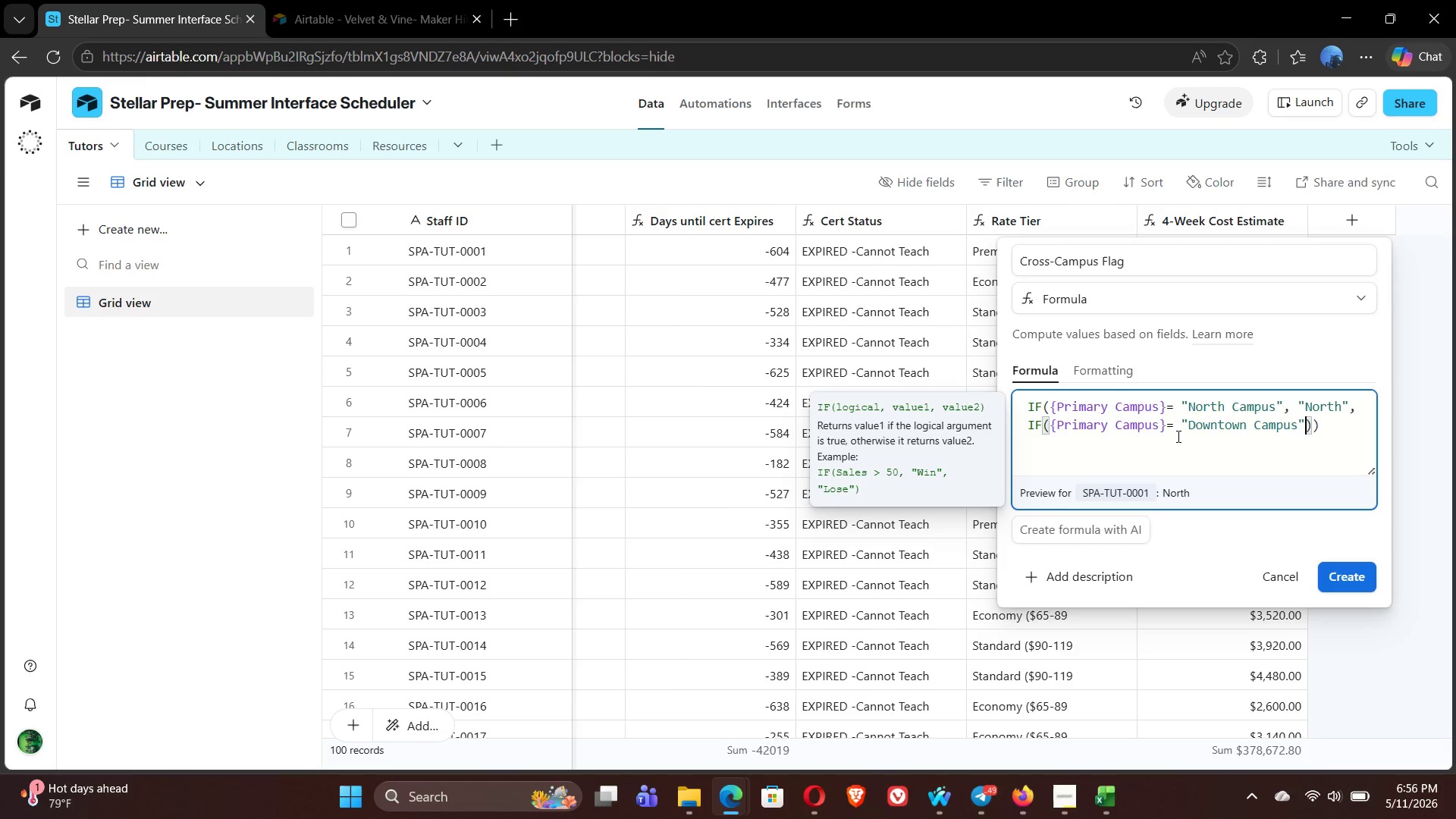 
type(, "Downtown)
 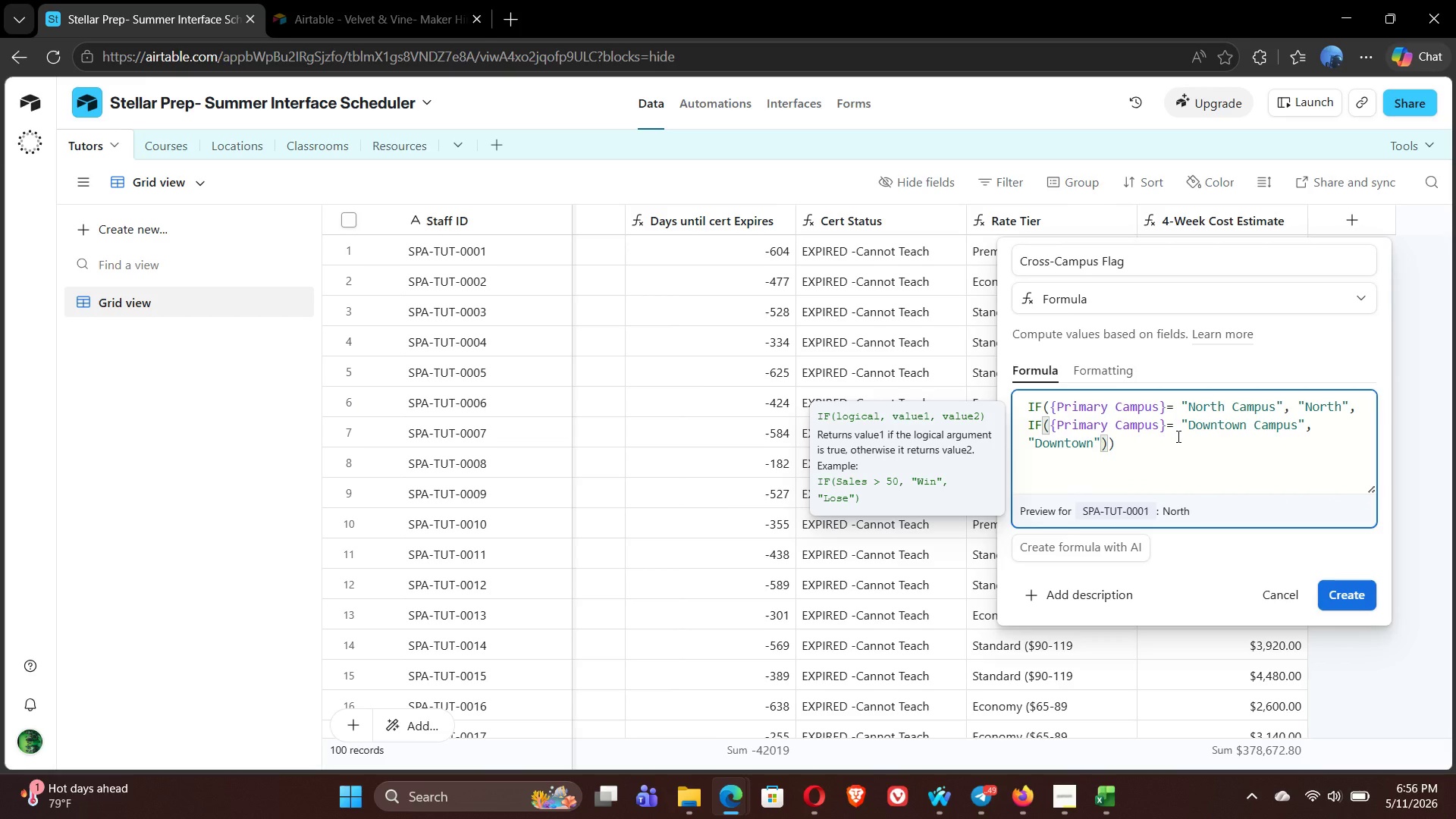 
key(ArrowRight)
 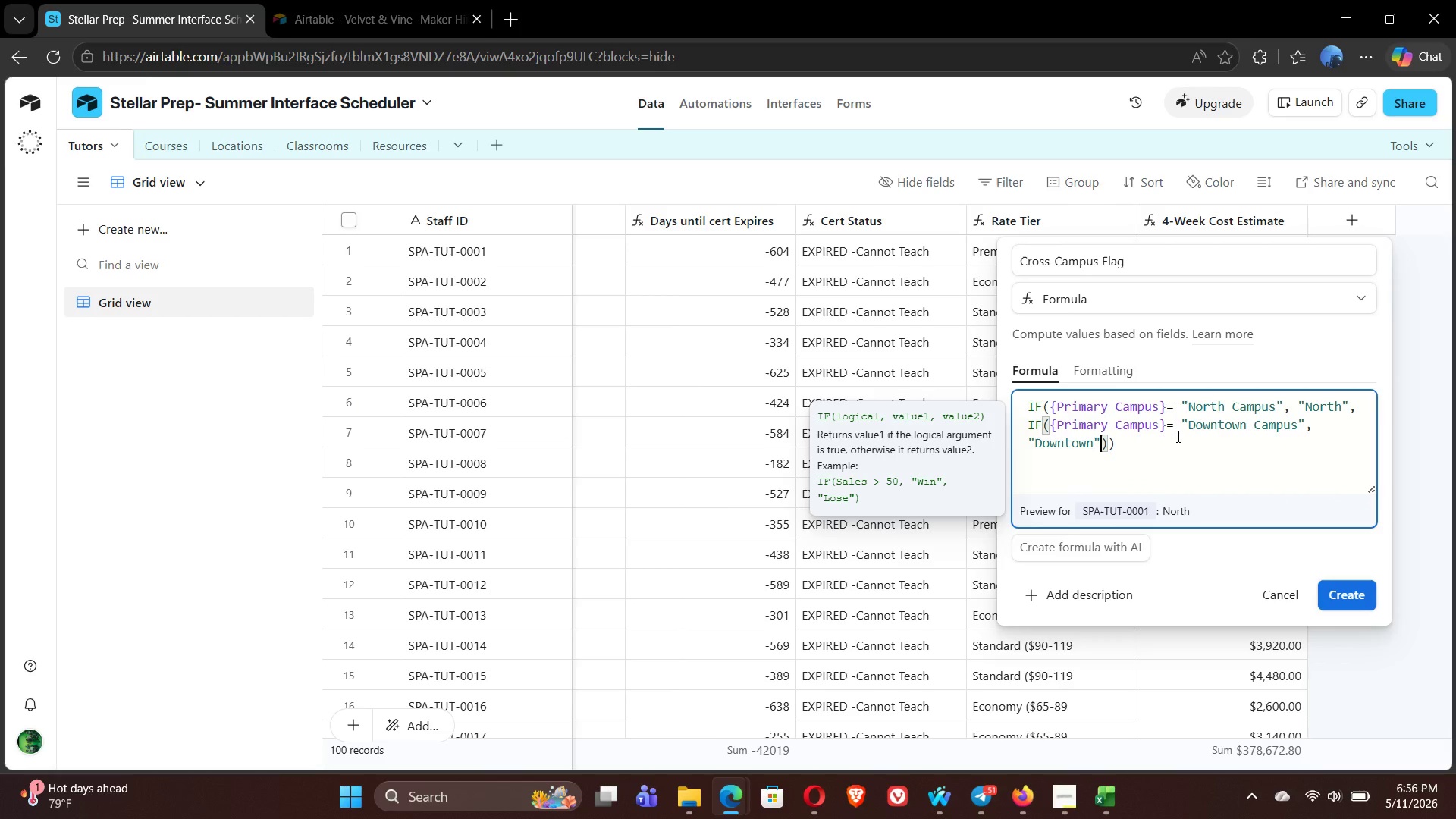 
type(, "Eastside)
 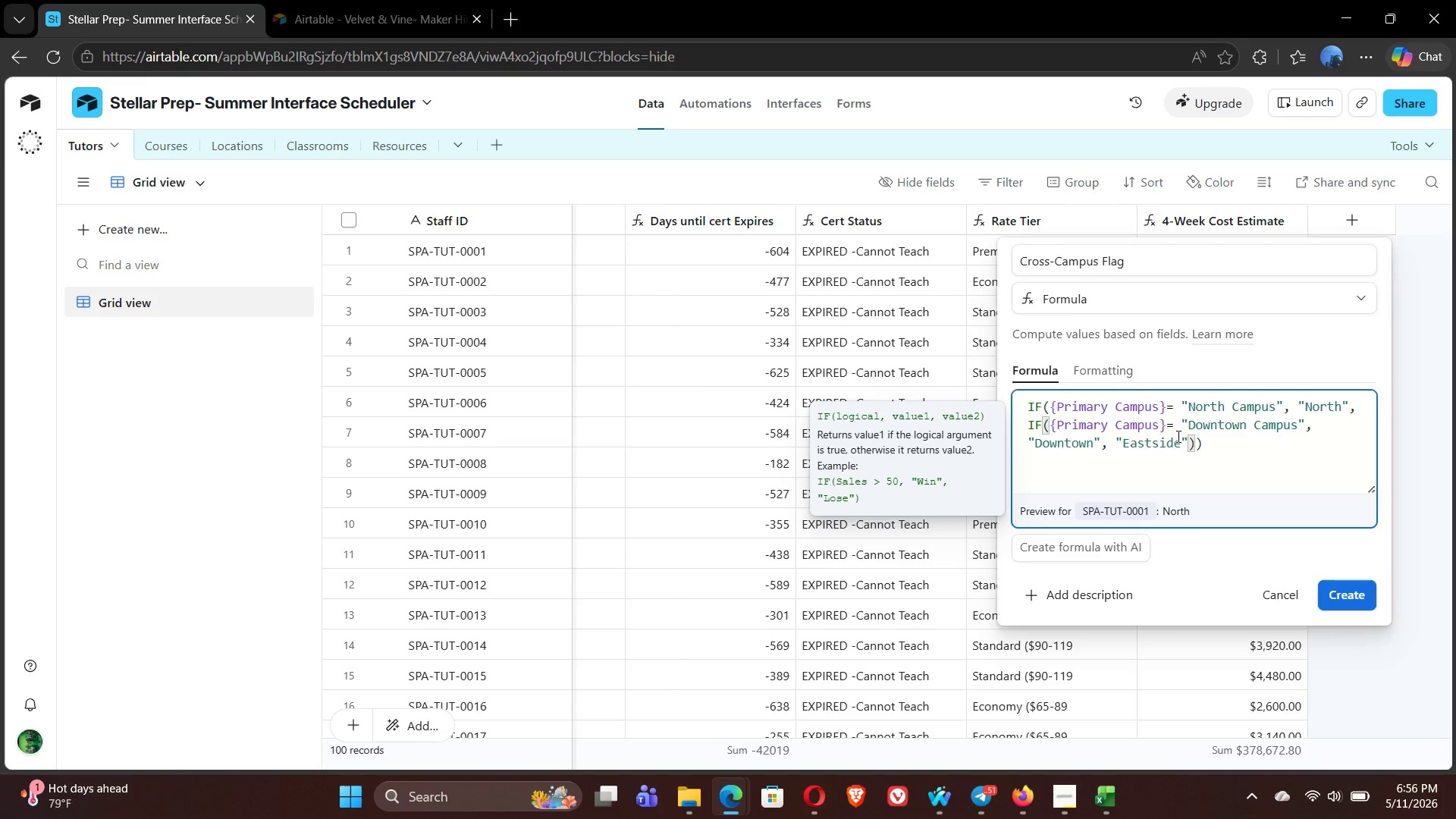 
key(ArrowRight)
 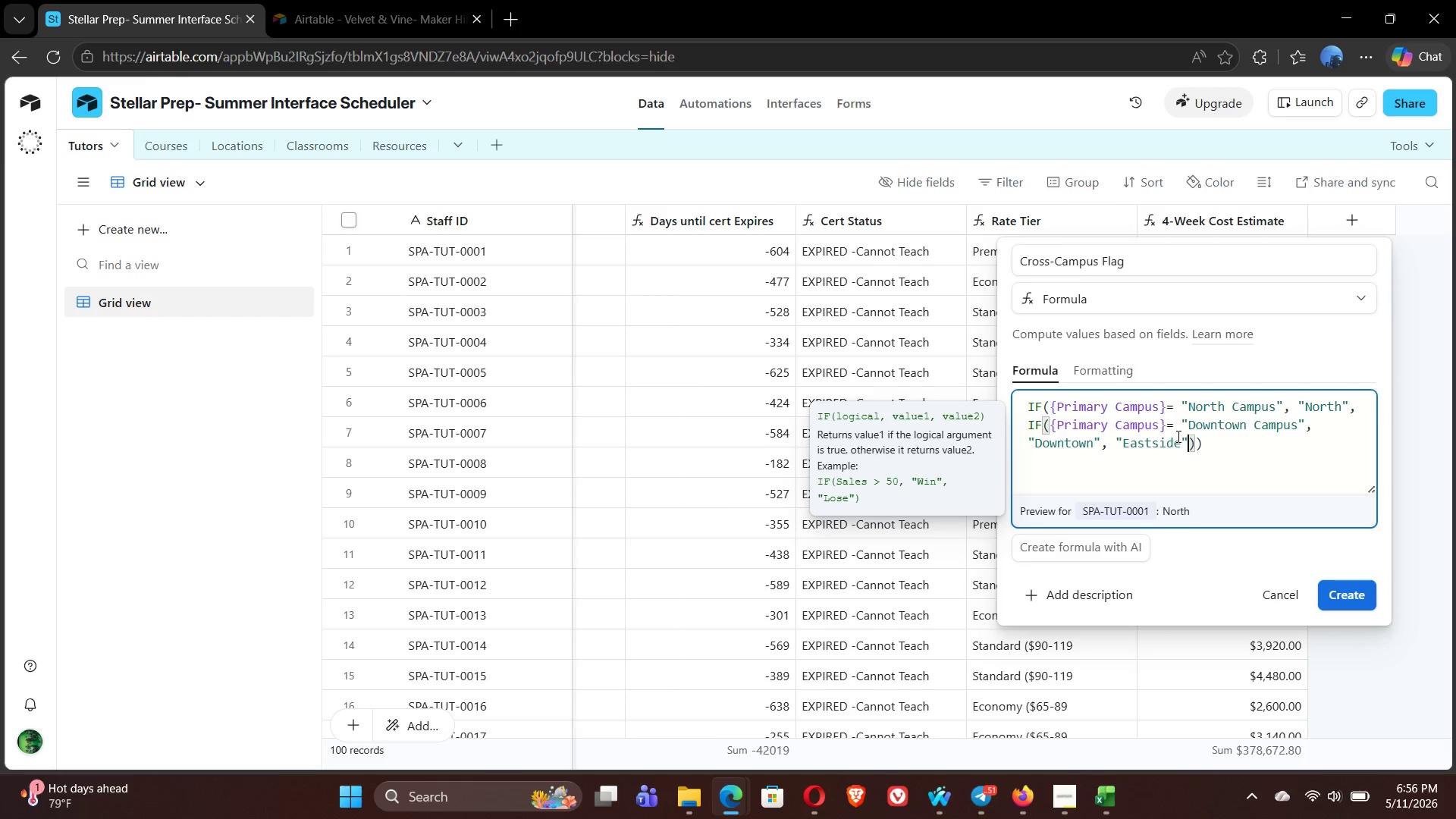 
key(ArrowRight)
 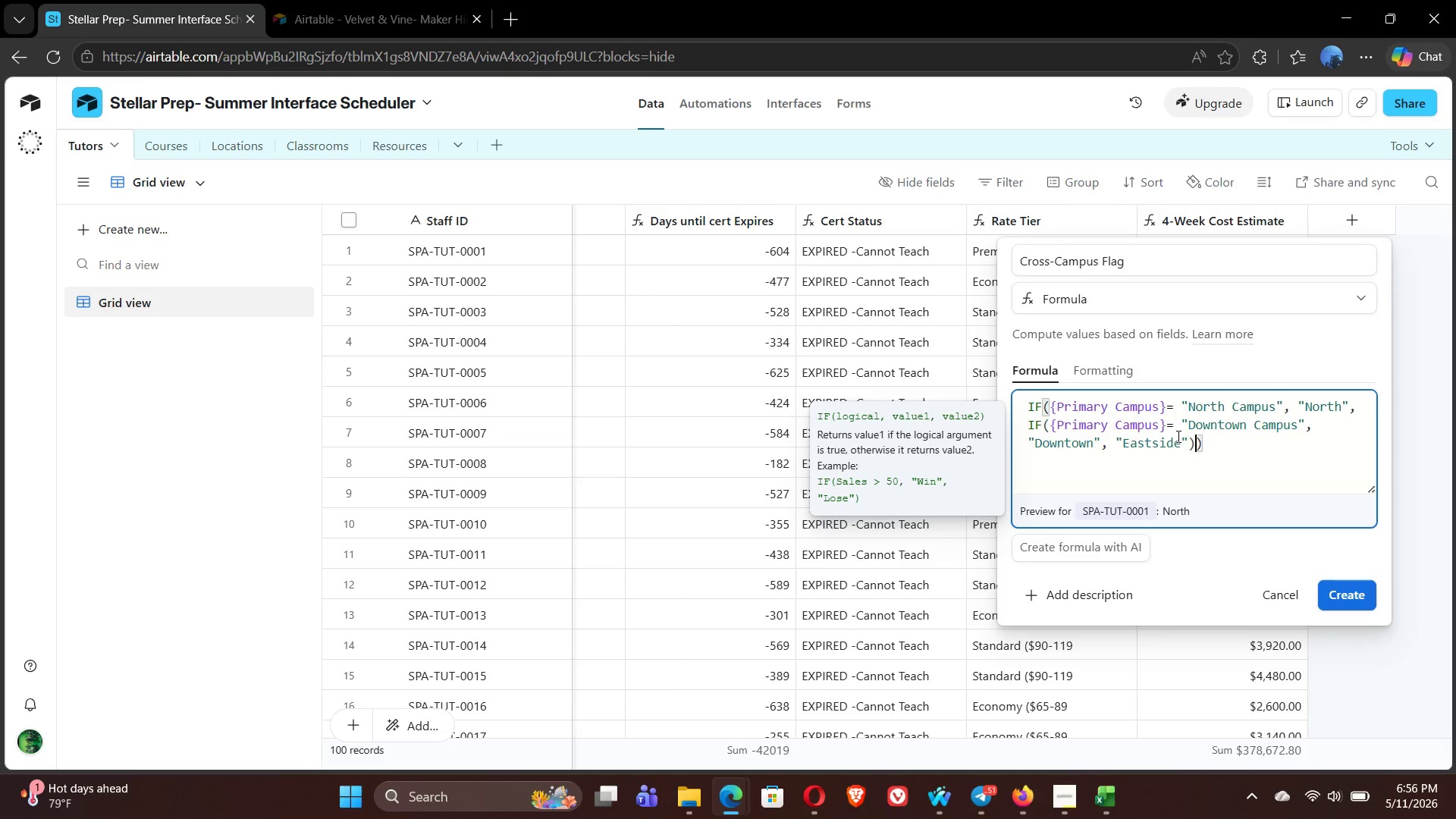 
key(ArrowRight)
 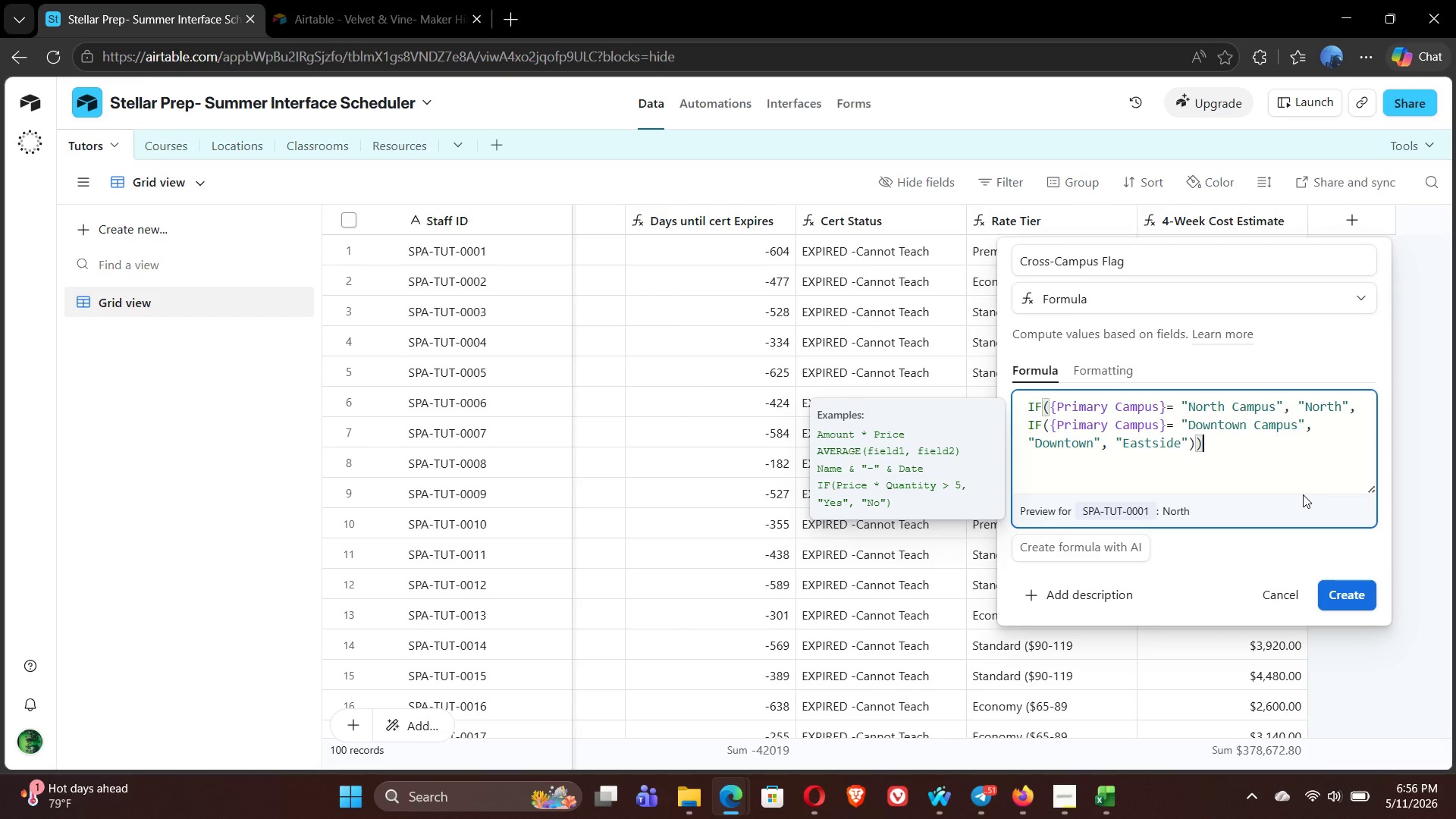 
wait(11.95)
 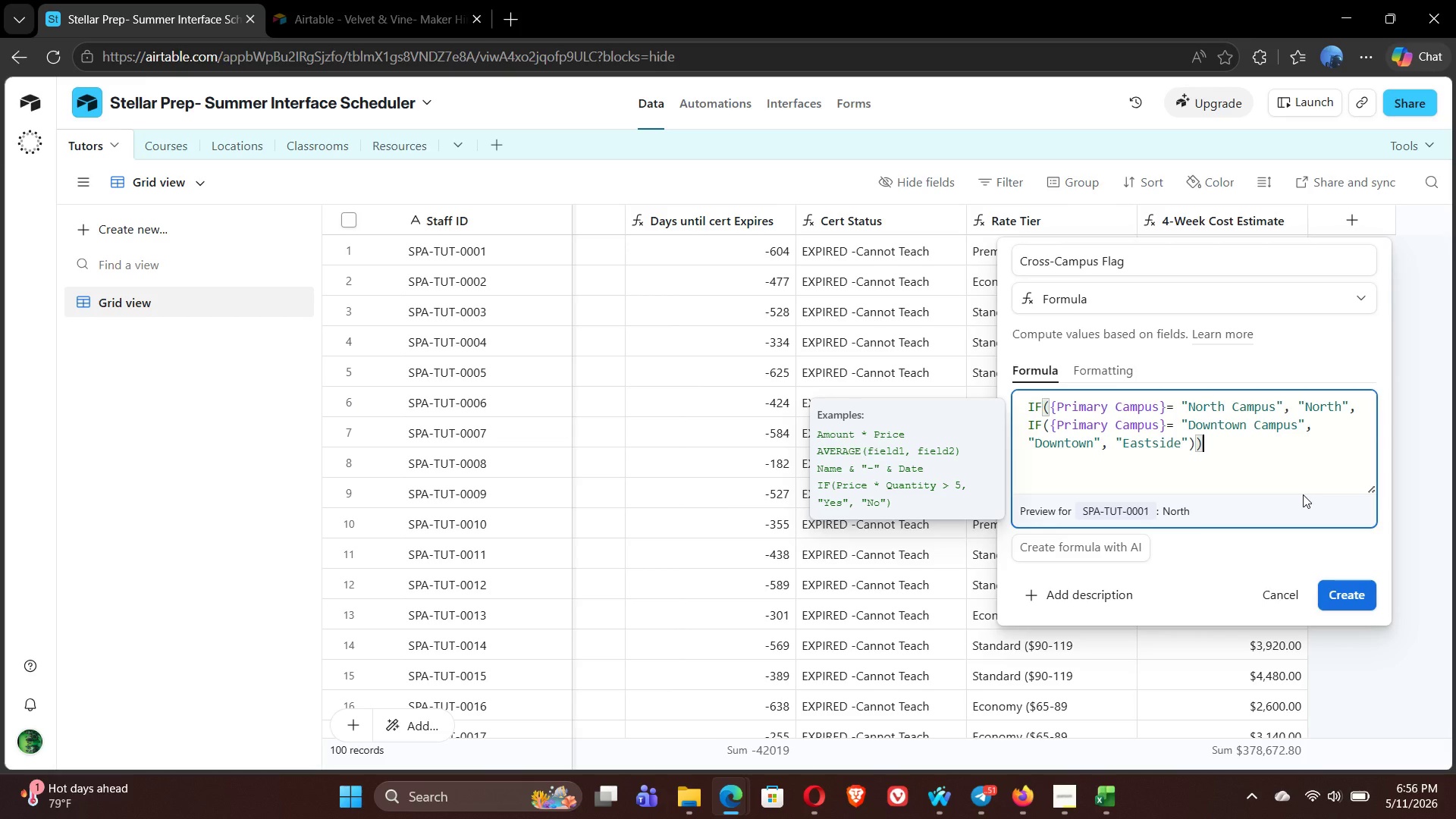 
left_click([1369, 588])
 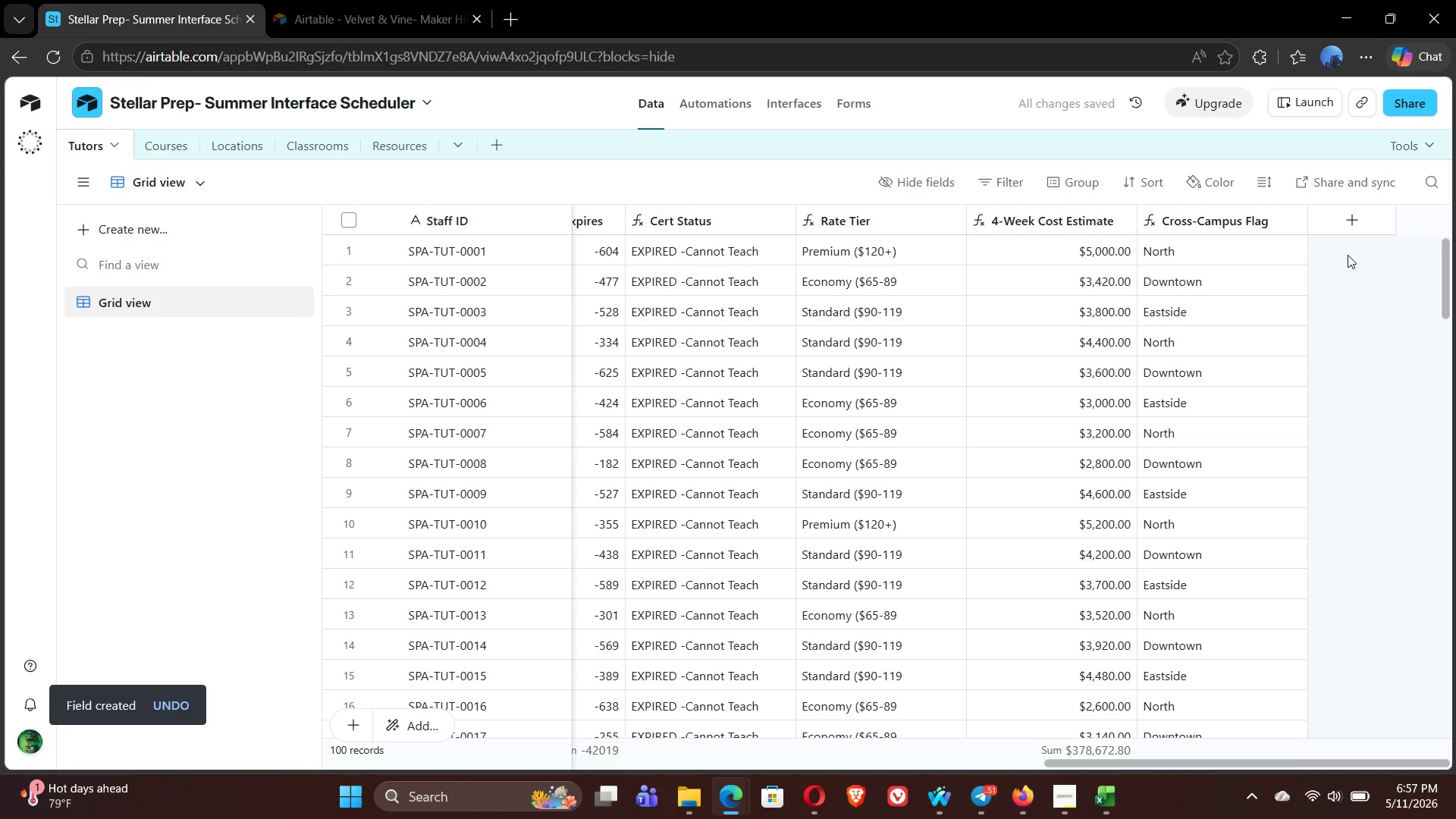 
wait(7.97)
 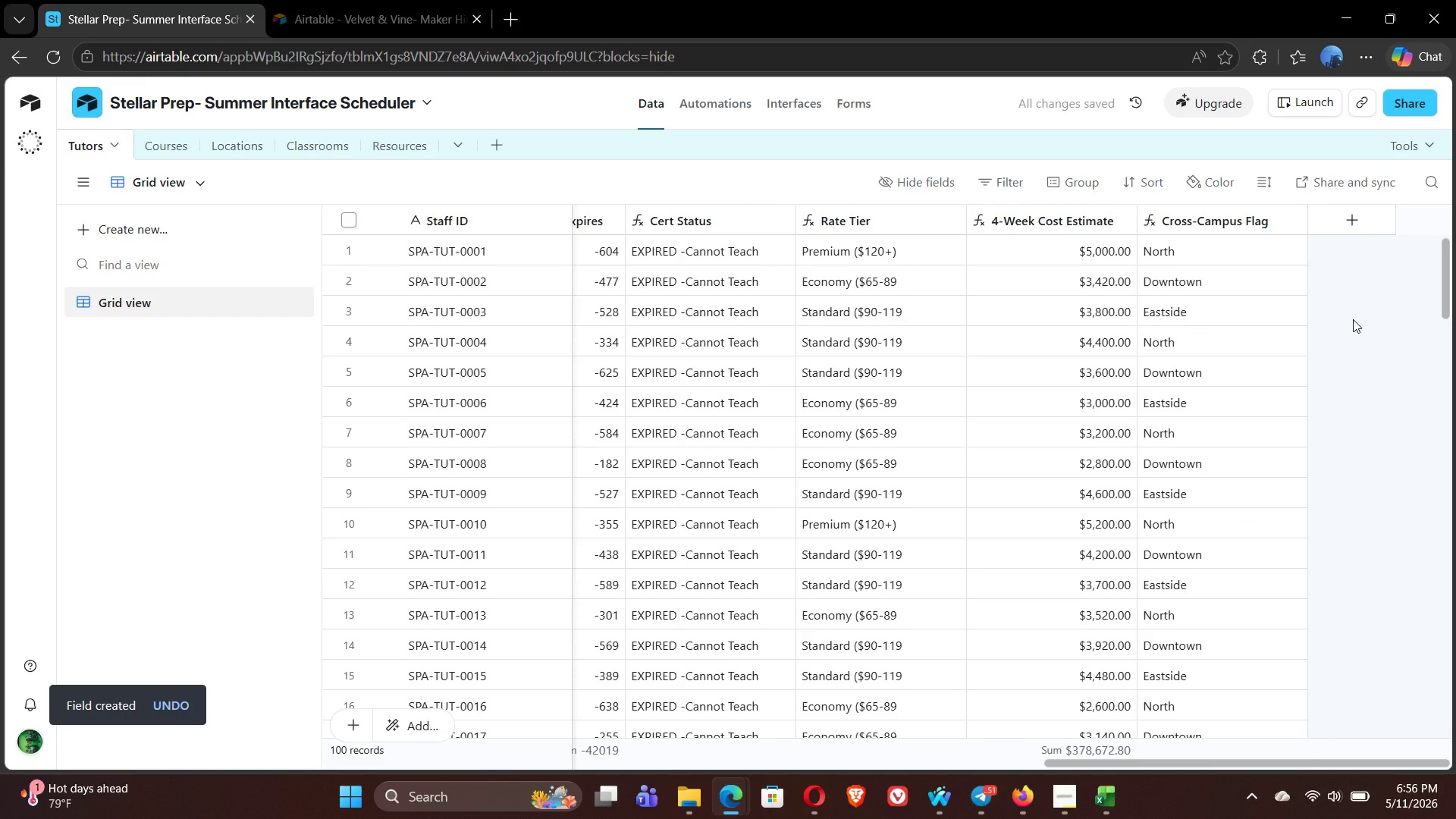 
left_click([1351, 219])
 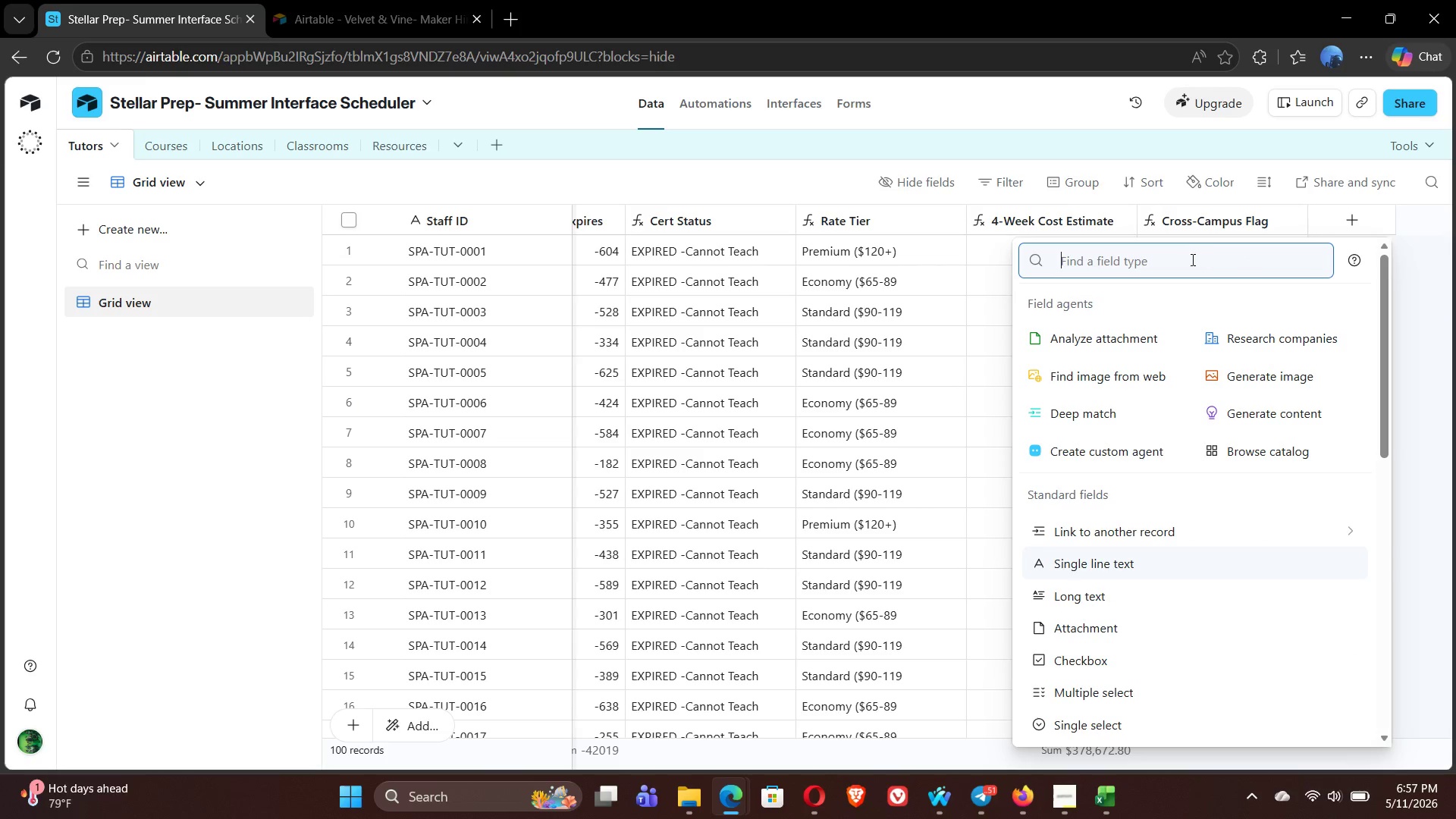 
type(for)
 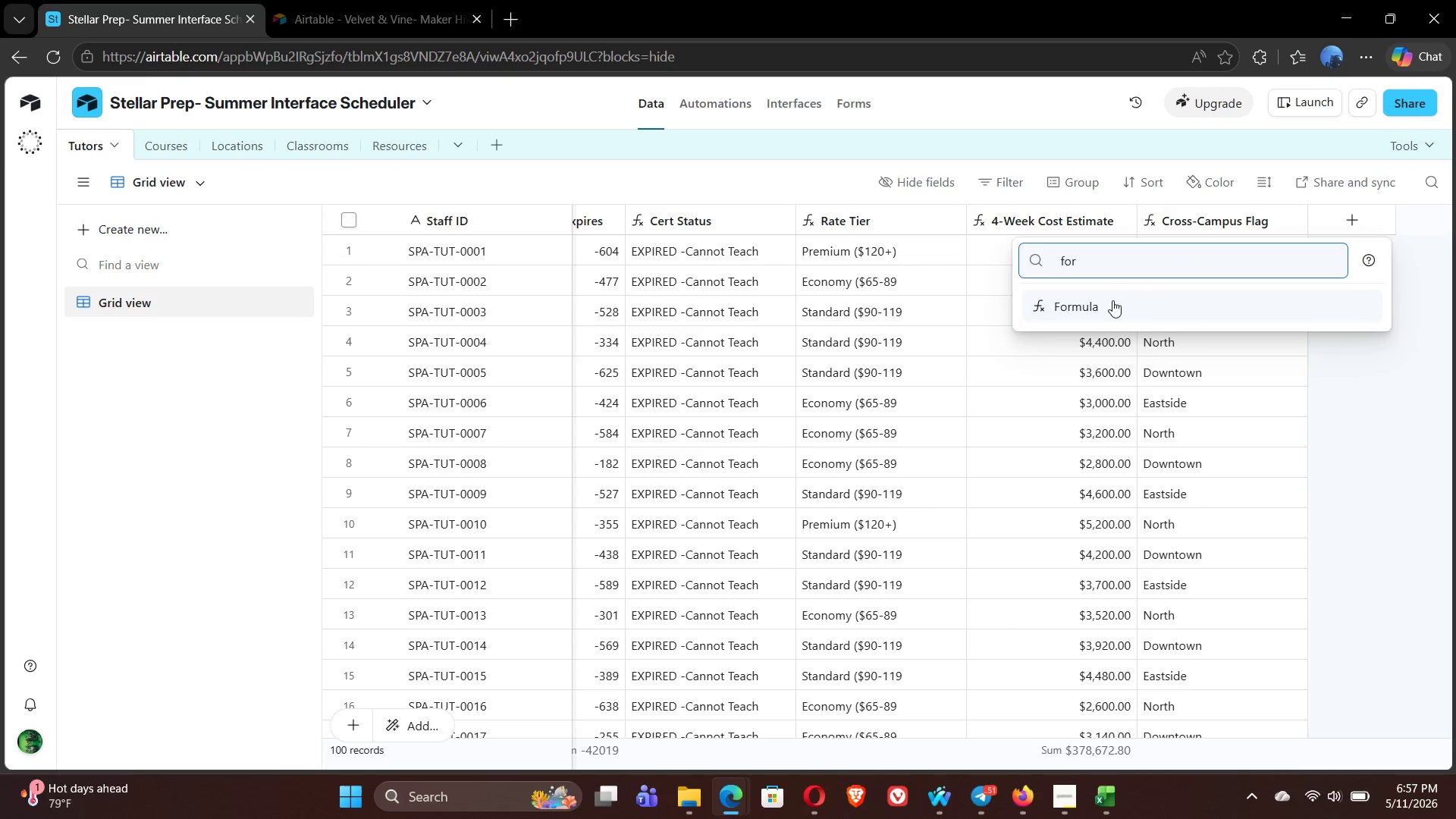 
left_click([1112, 300])
 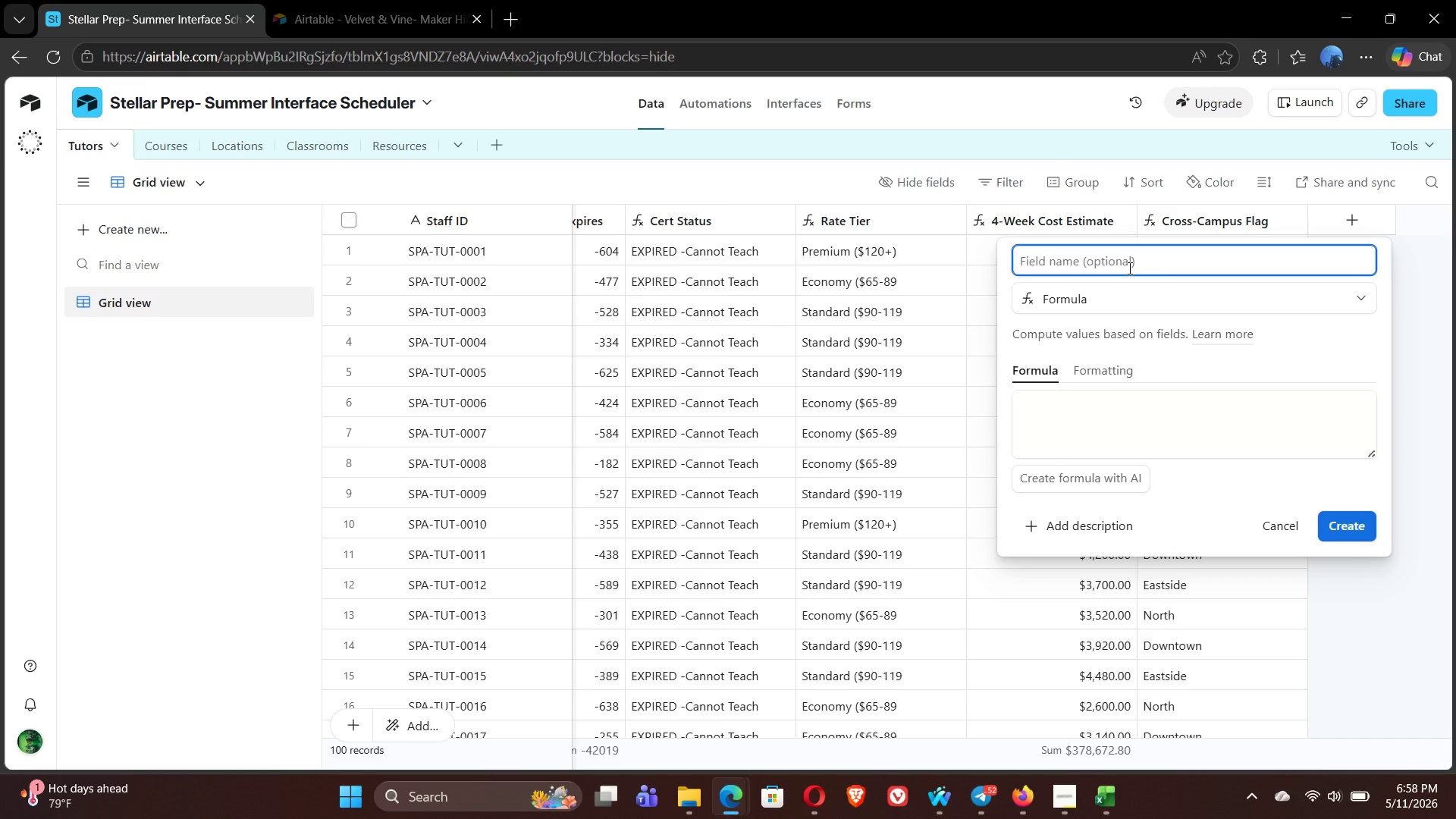 
wait(72.88)
 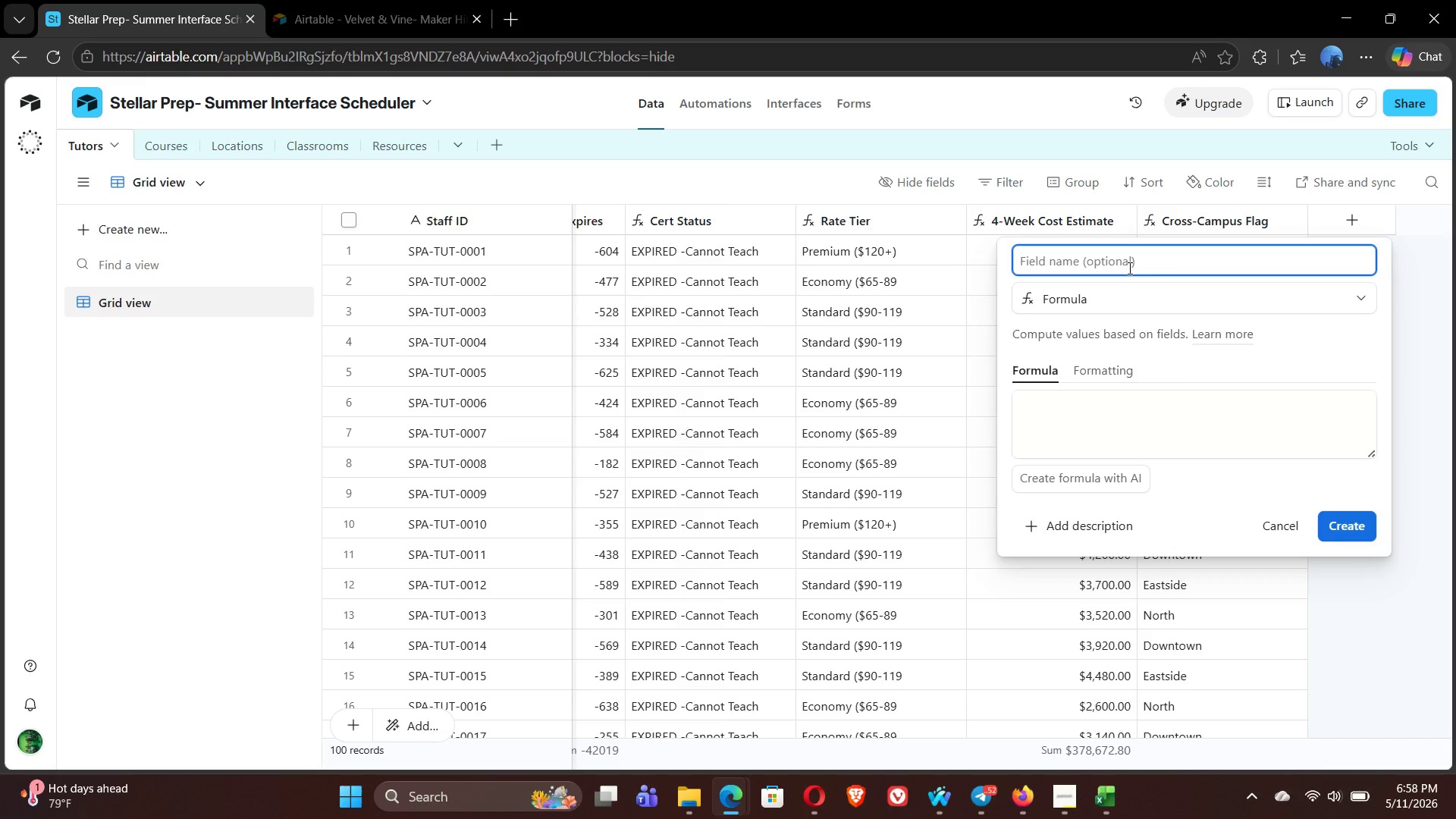 
type(Weekend Status)
 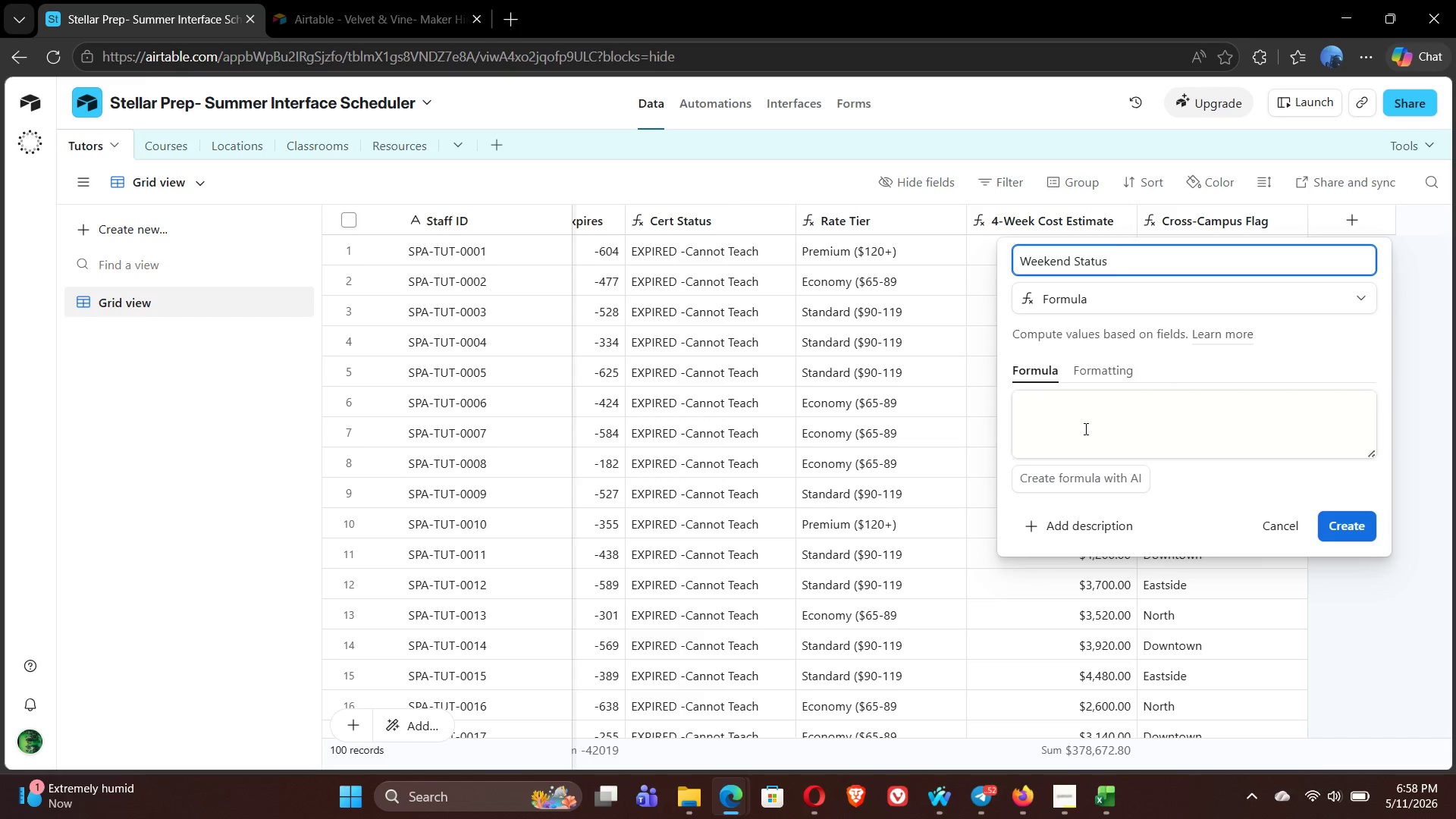 
left_click([1084, 429])
 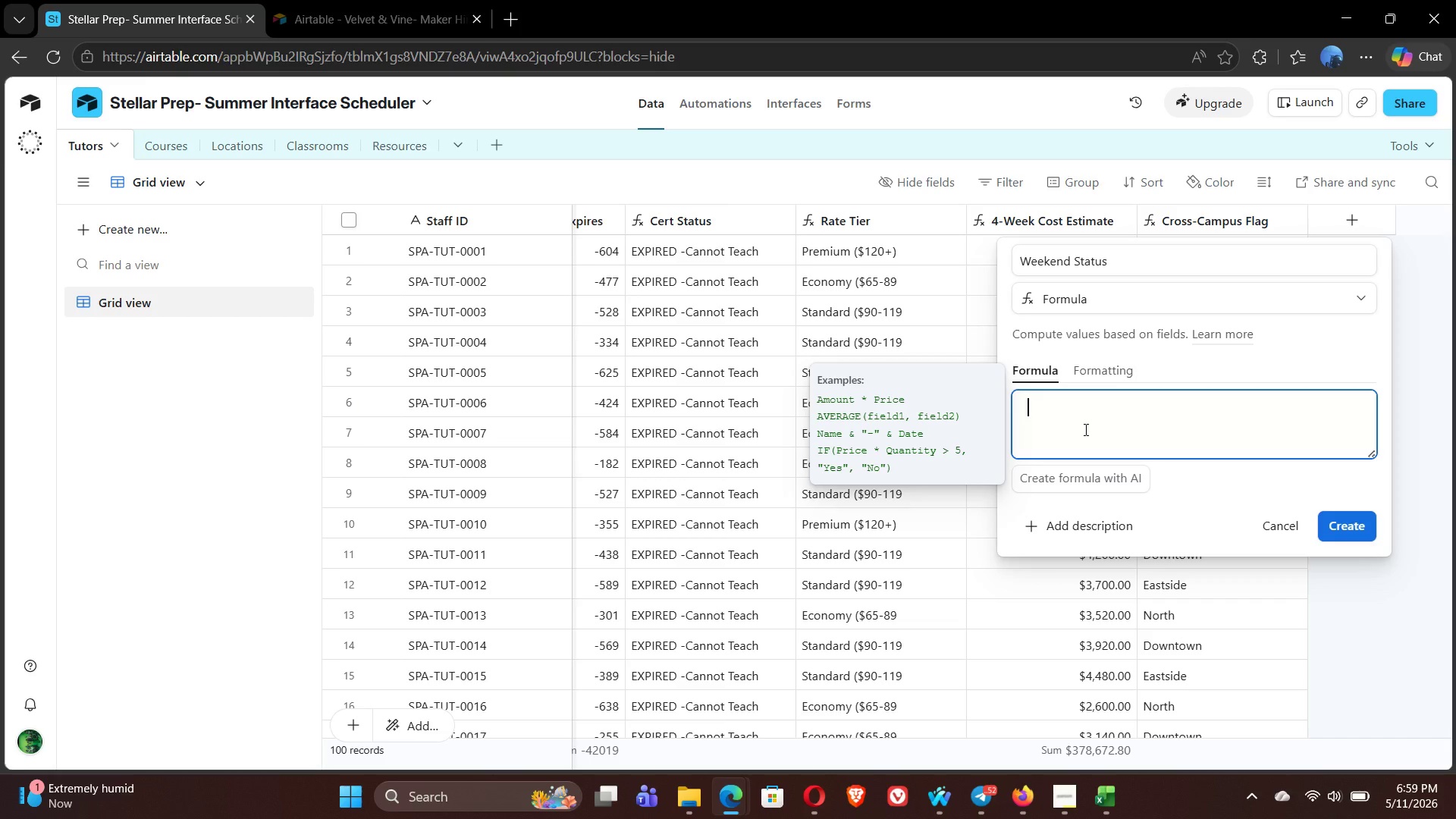 
wait(56.17)
 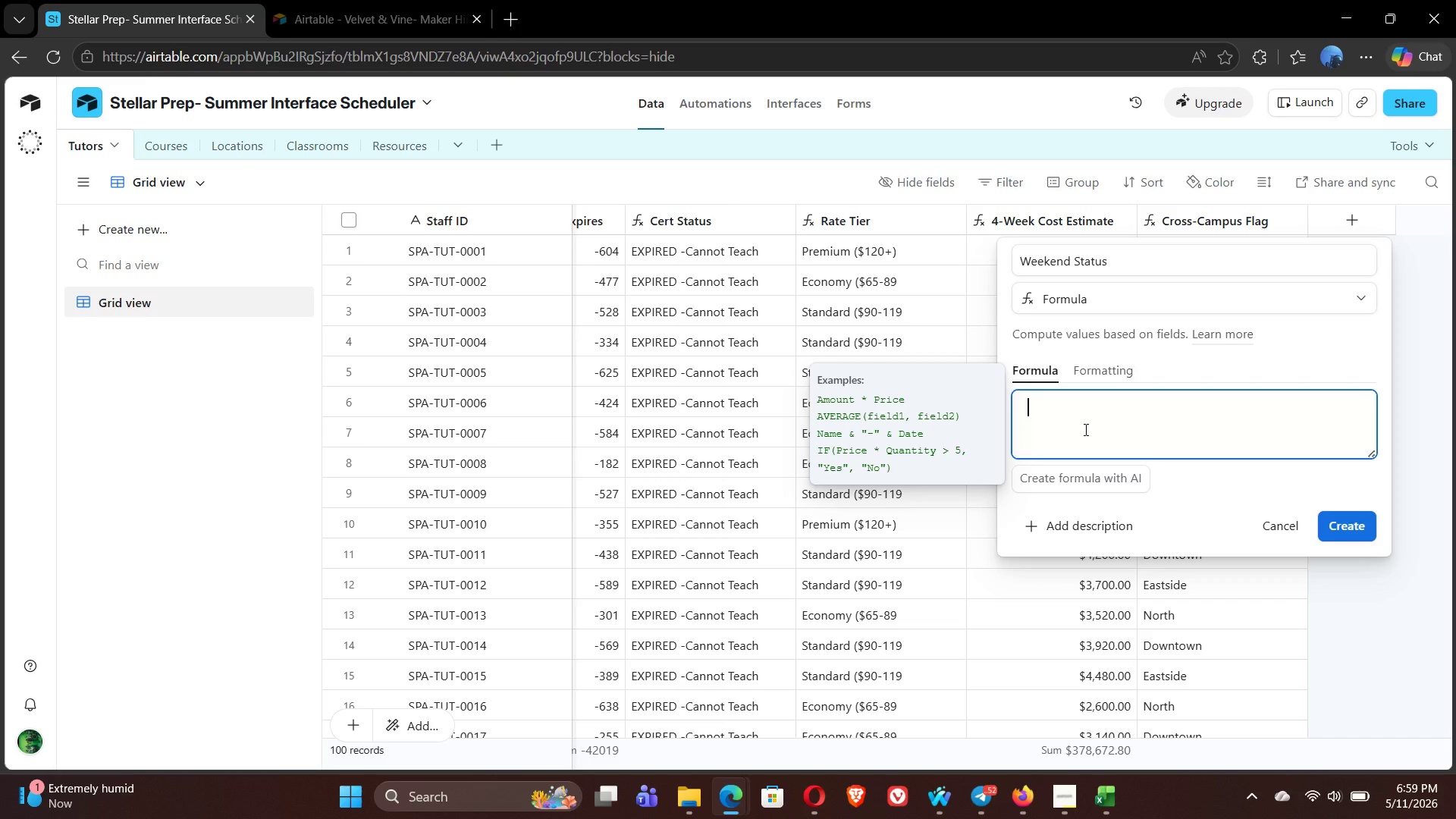 
left_click([1065, 811])